 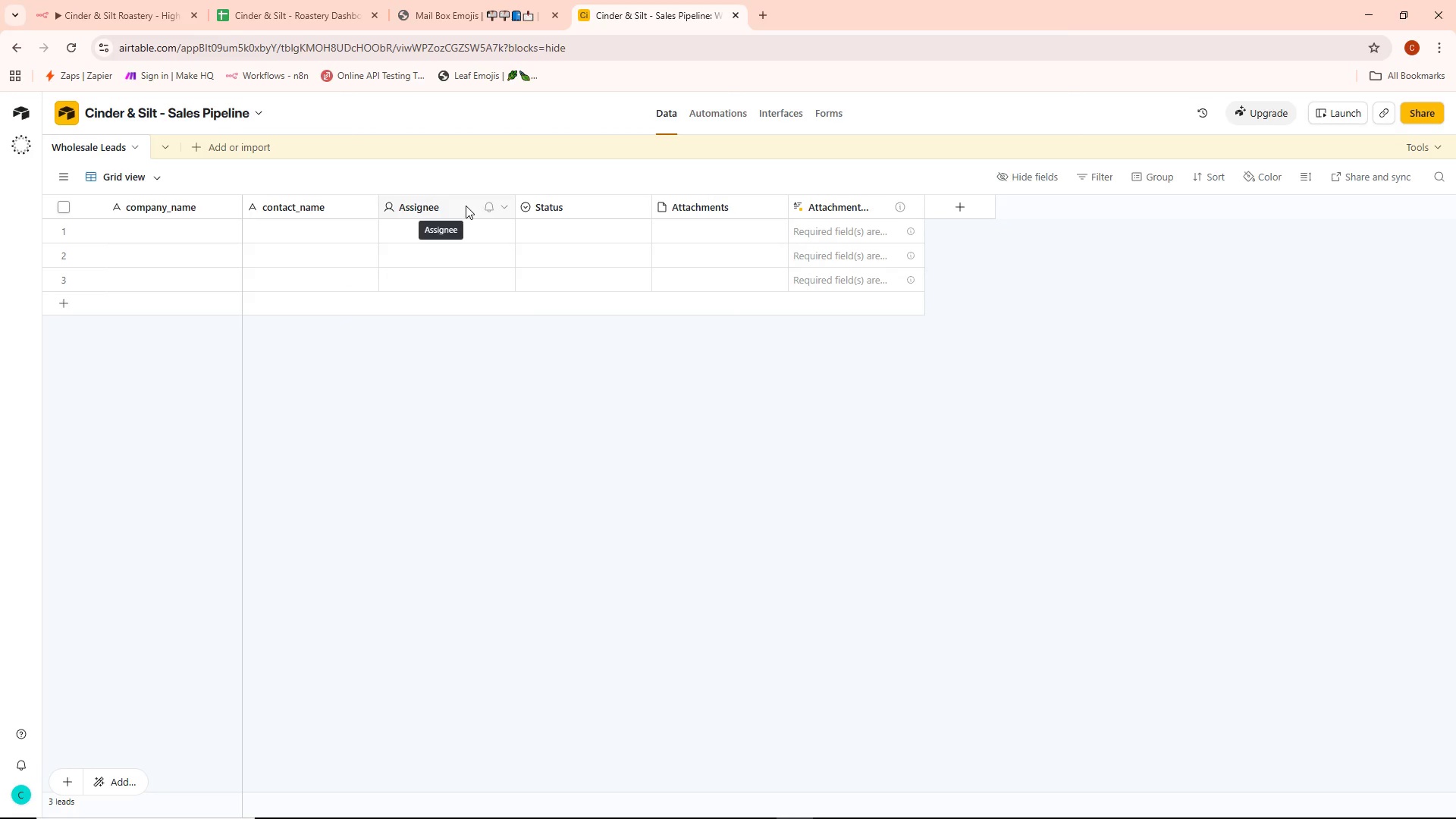 
left_click([435, 206])
 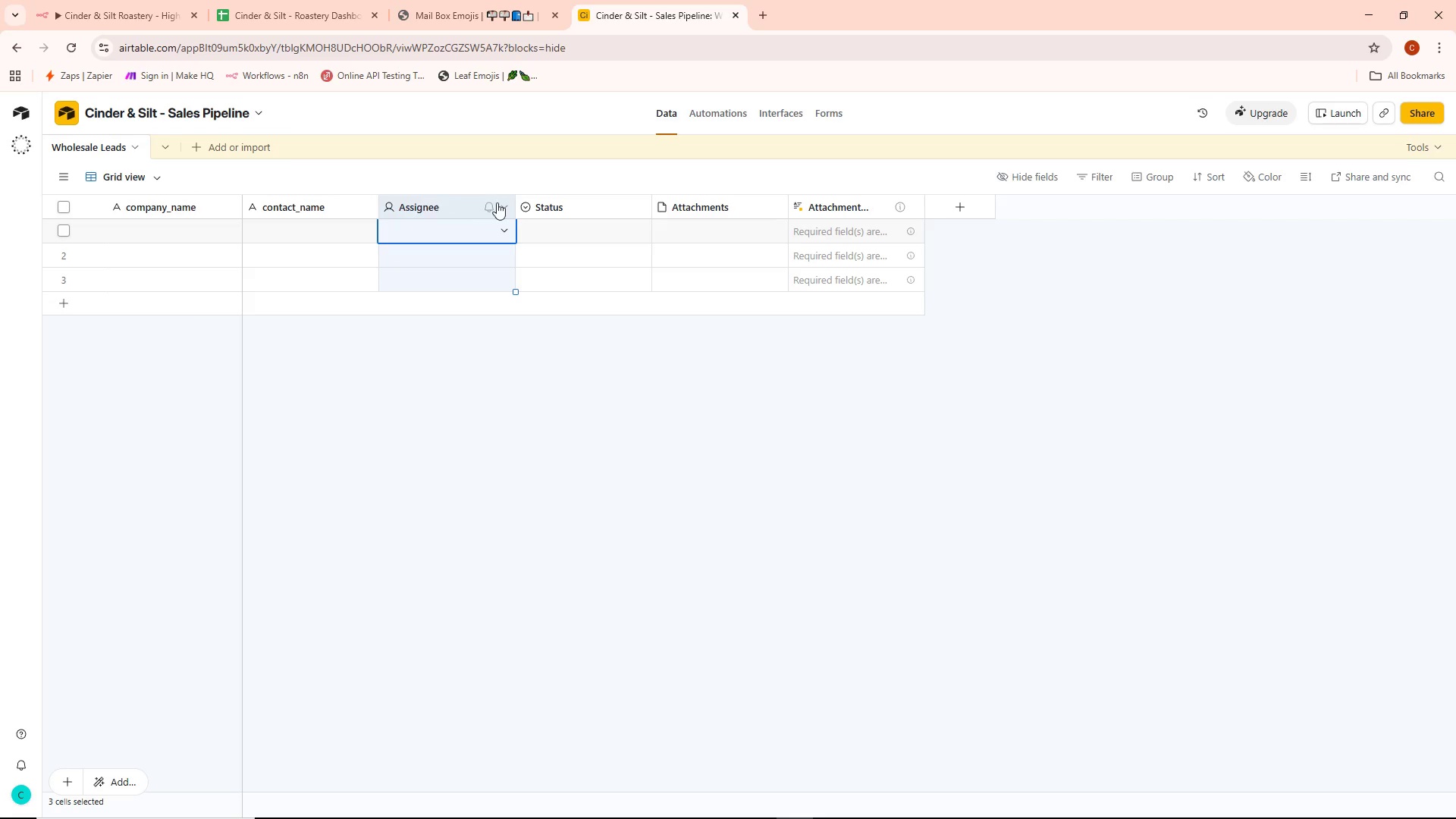 
left_click([500, 197])
 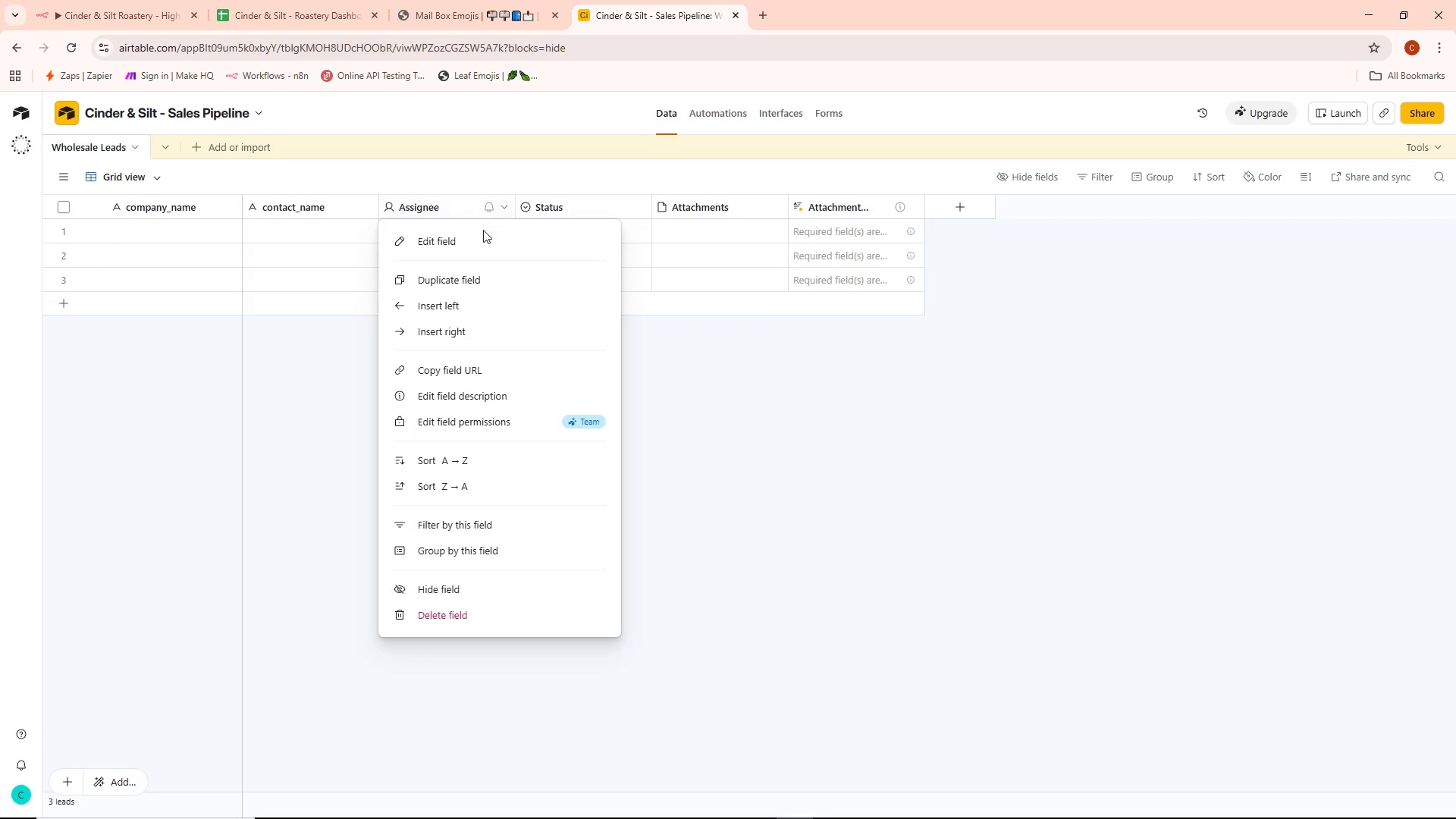 
left_click([473, 235])
 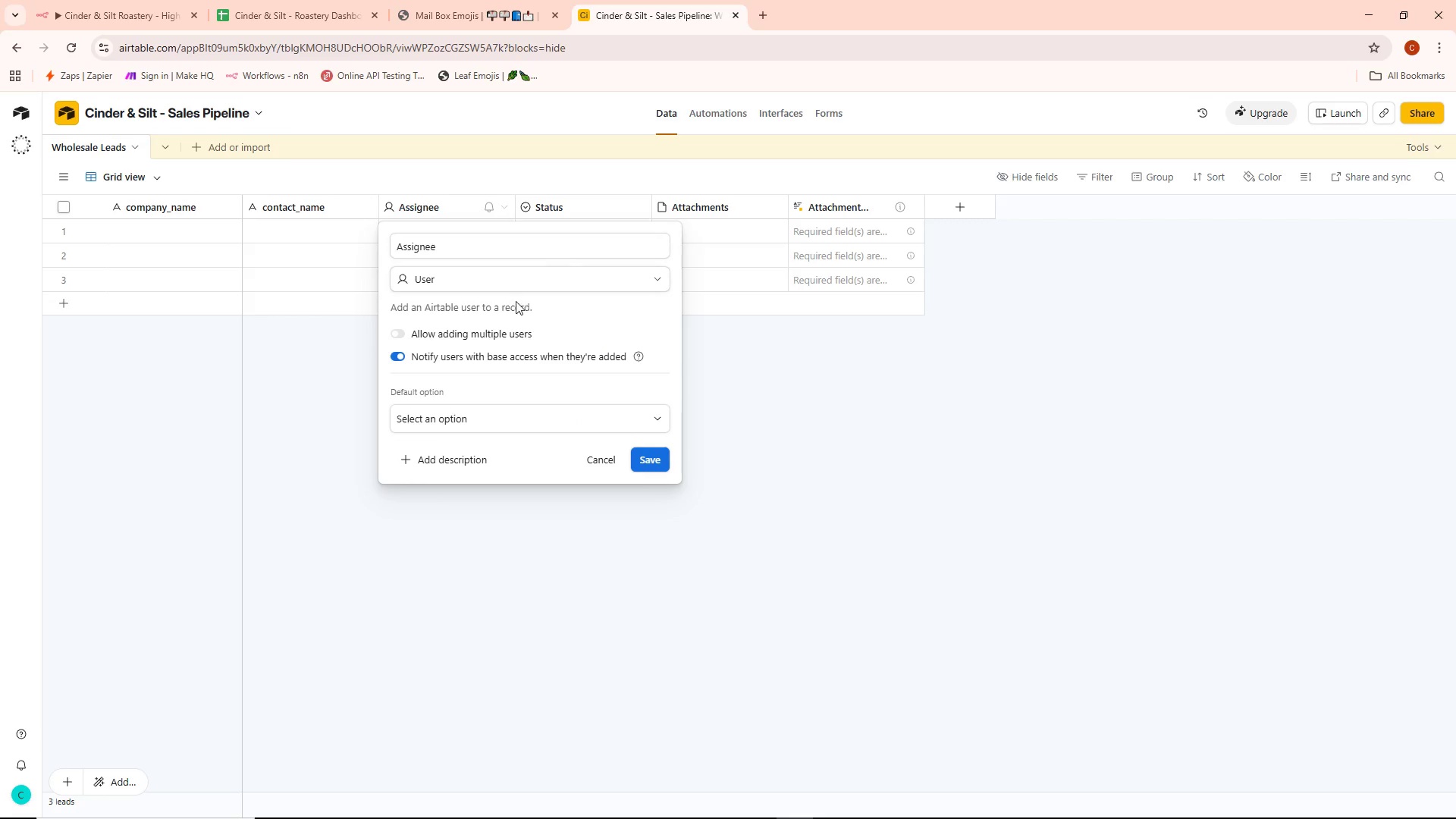 
left_click([516, 292])
 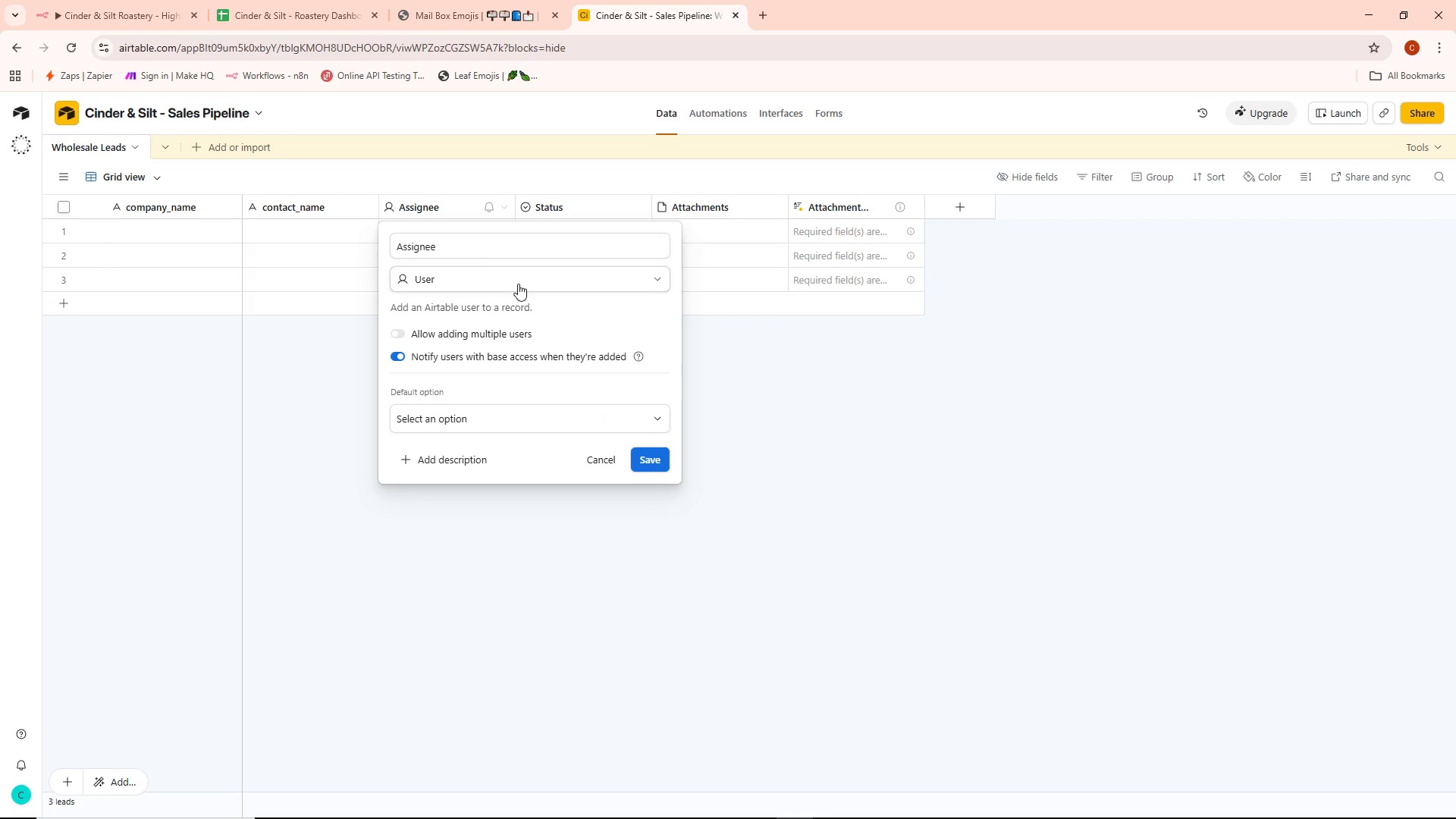 
left_click([518, 284])
 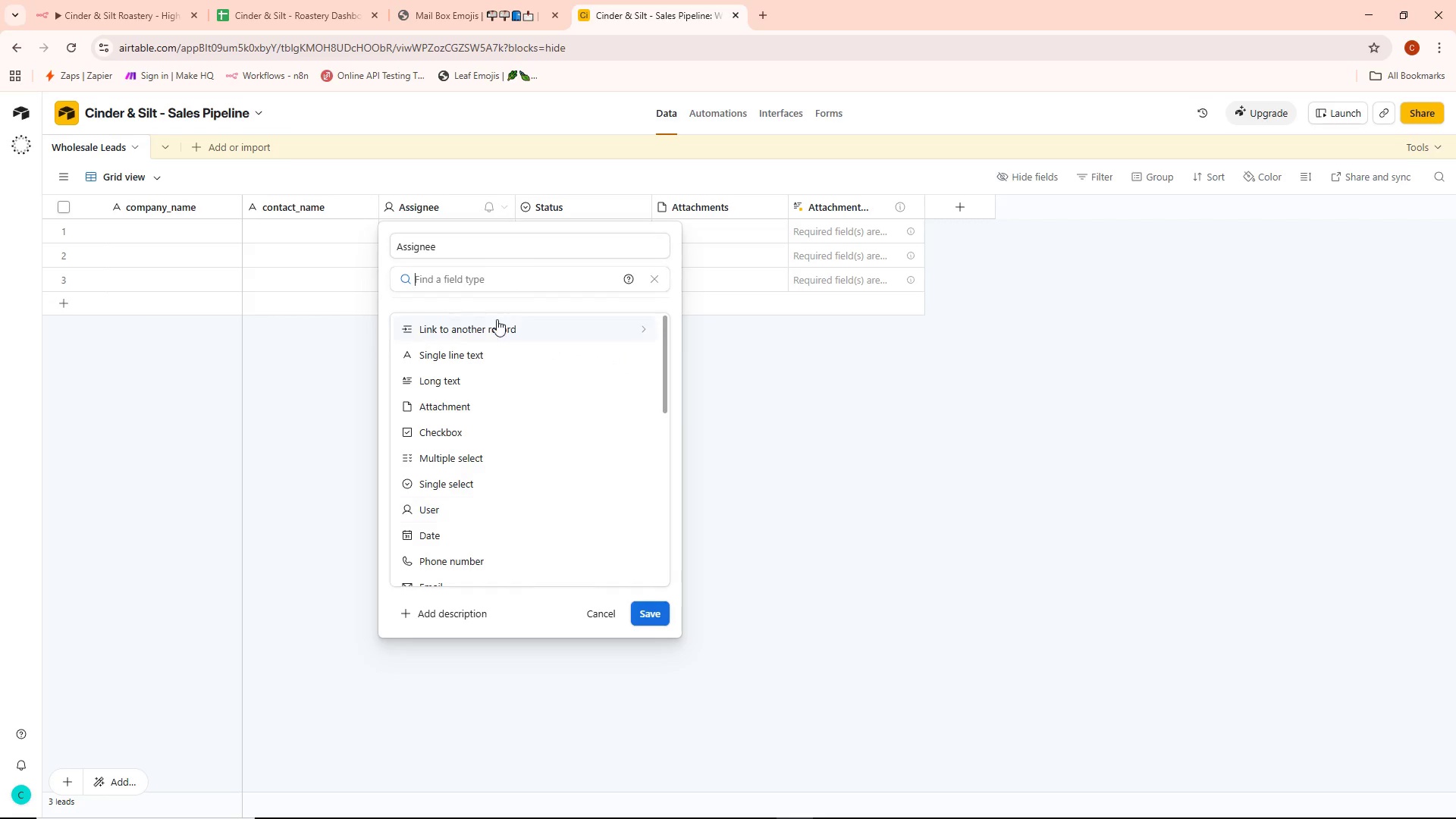 
left_click([474, 353])
 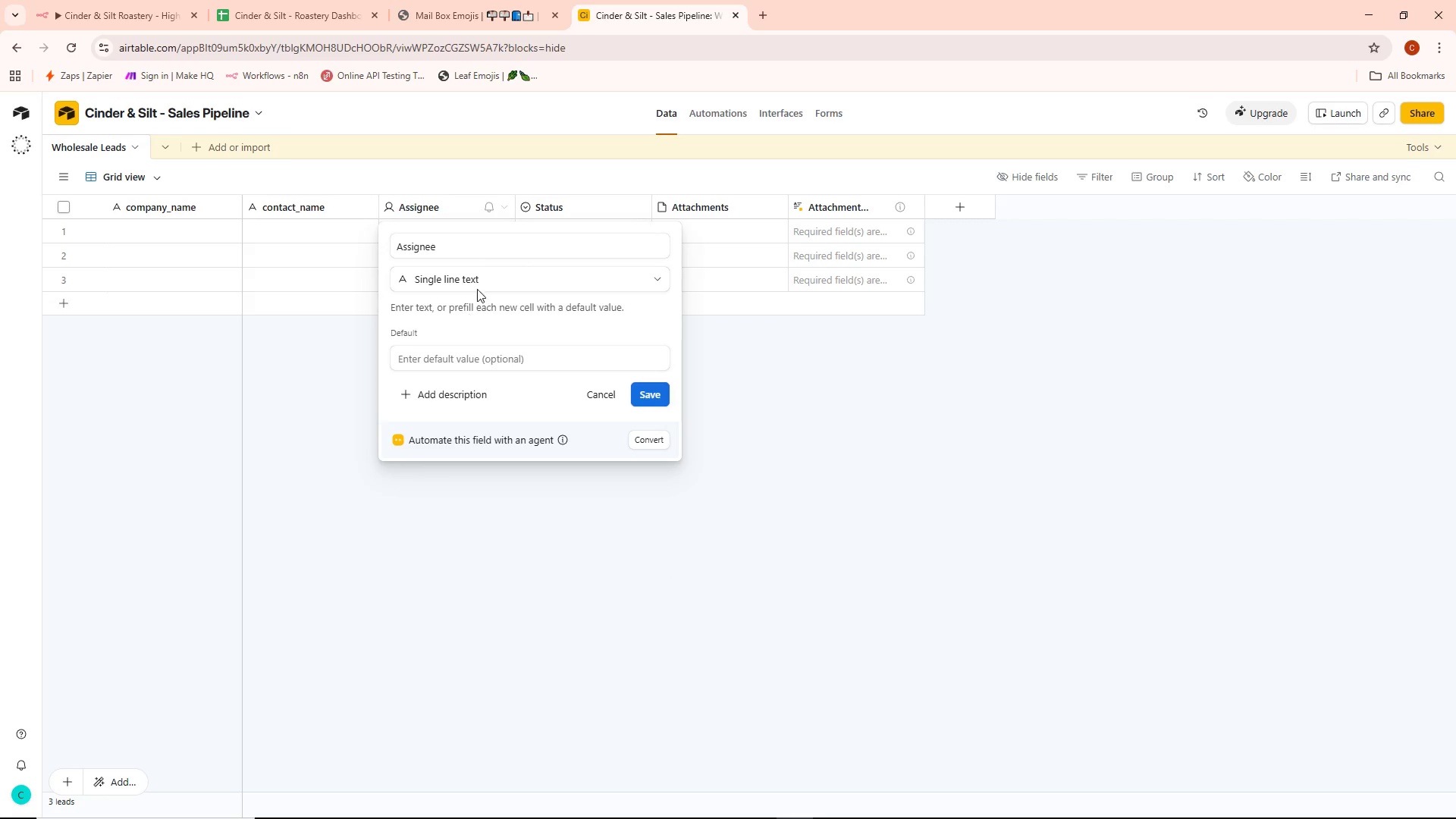 
left_click([486, 255])
 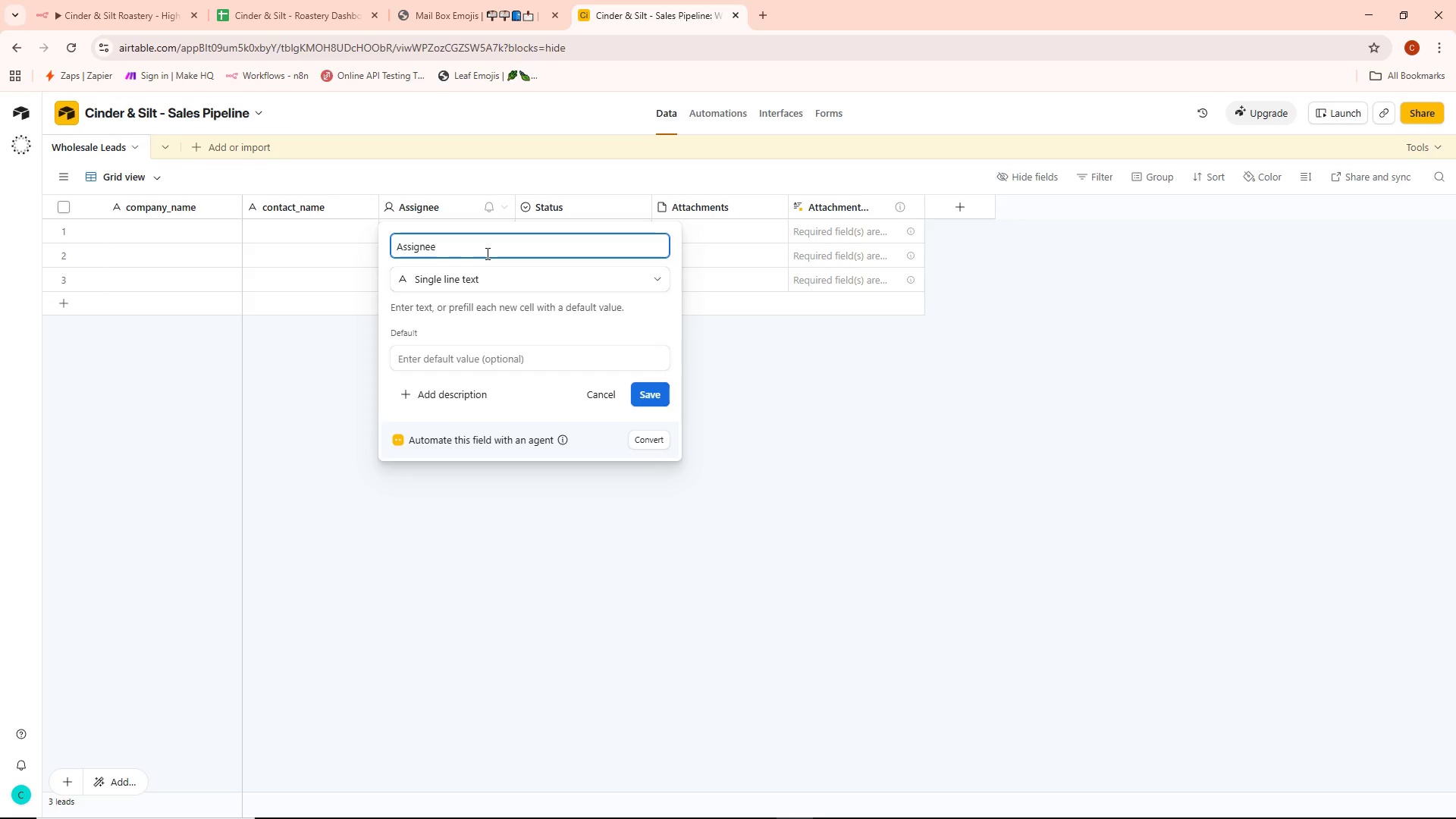 
key(Control+ControlLeft)
 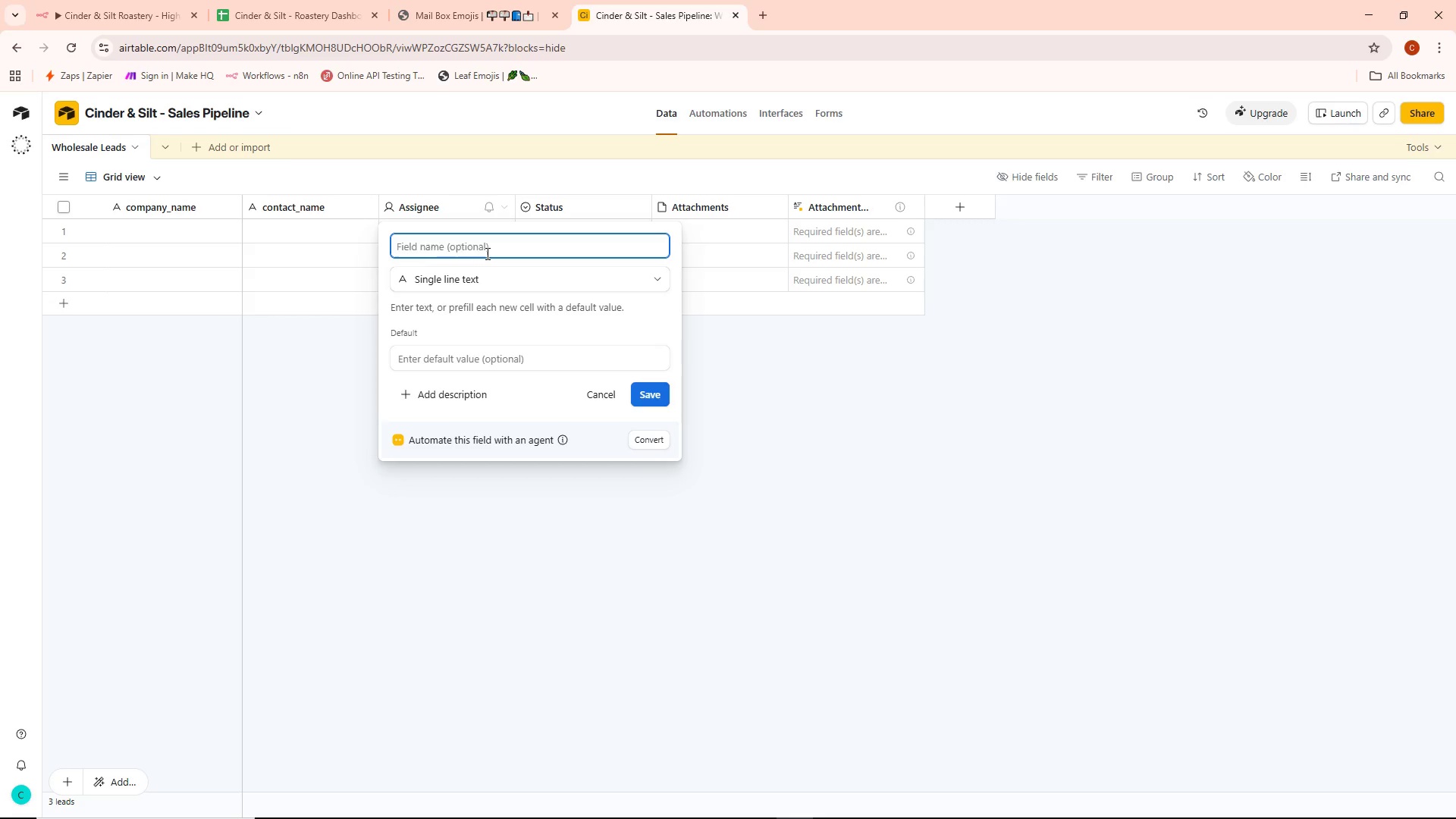 
key(Control+Backspace)
 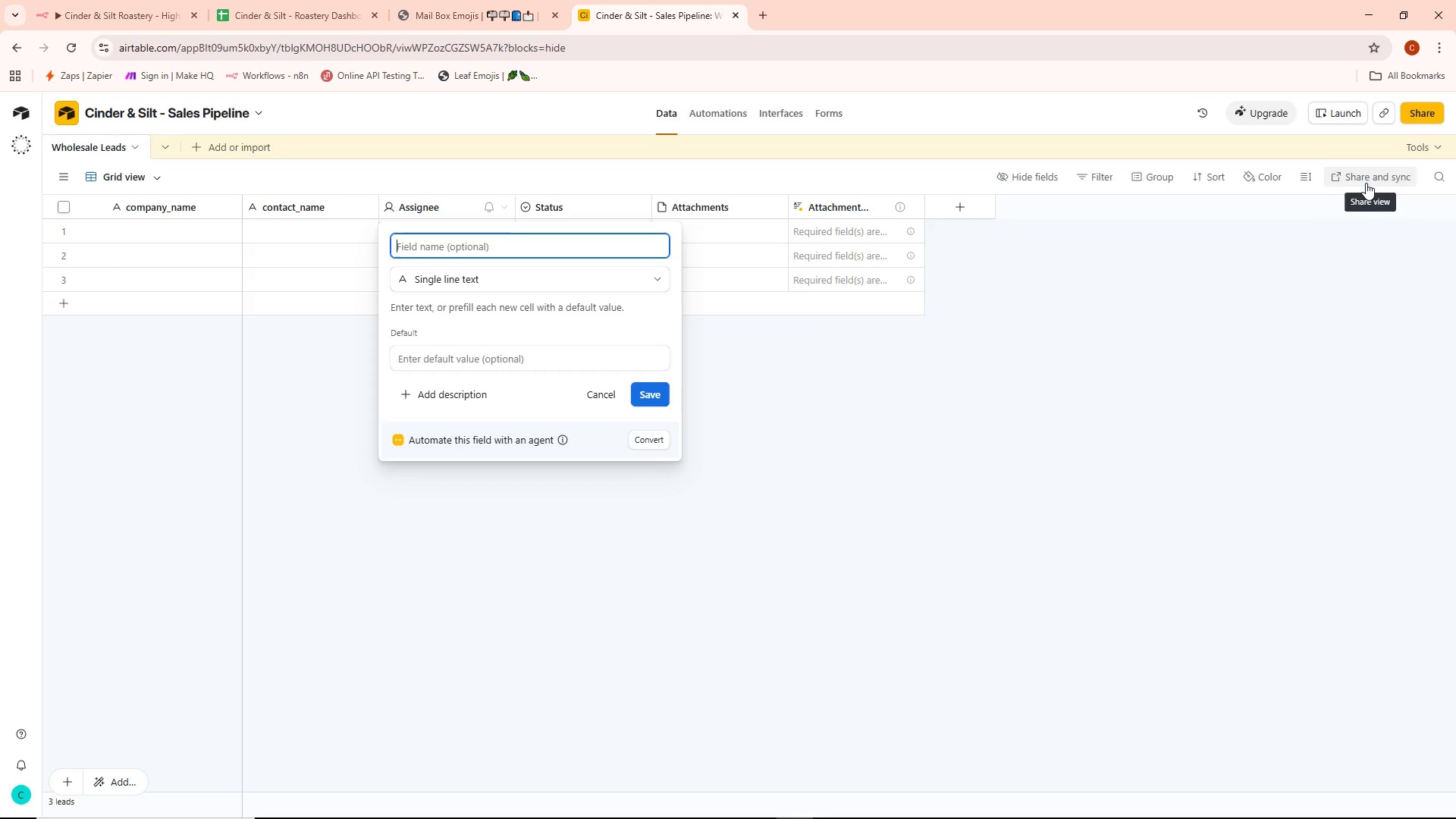 
type(emailk)
key(Backspace)
key(Backspace)
type(l)
 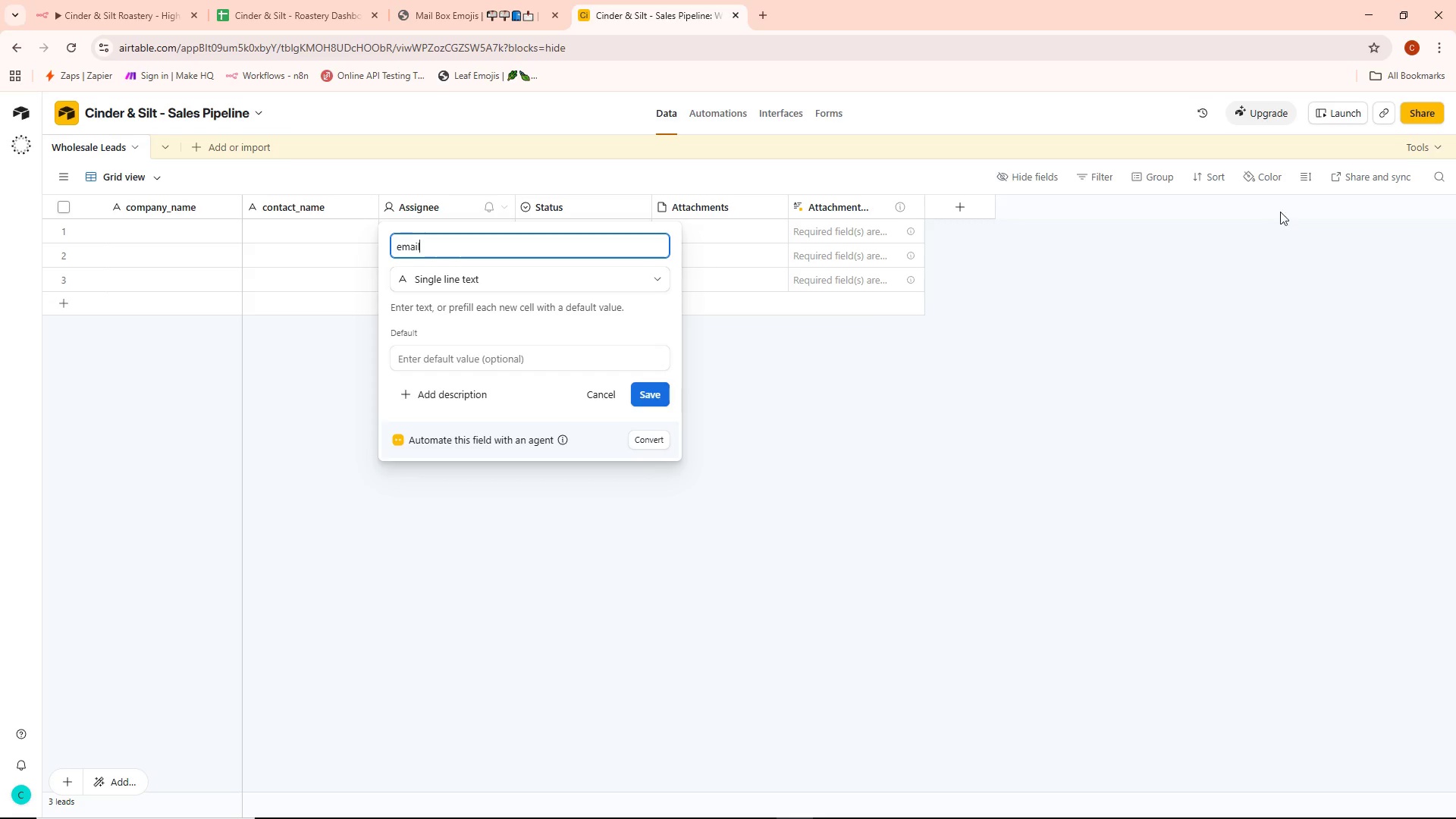 
left_click([645, 398])
 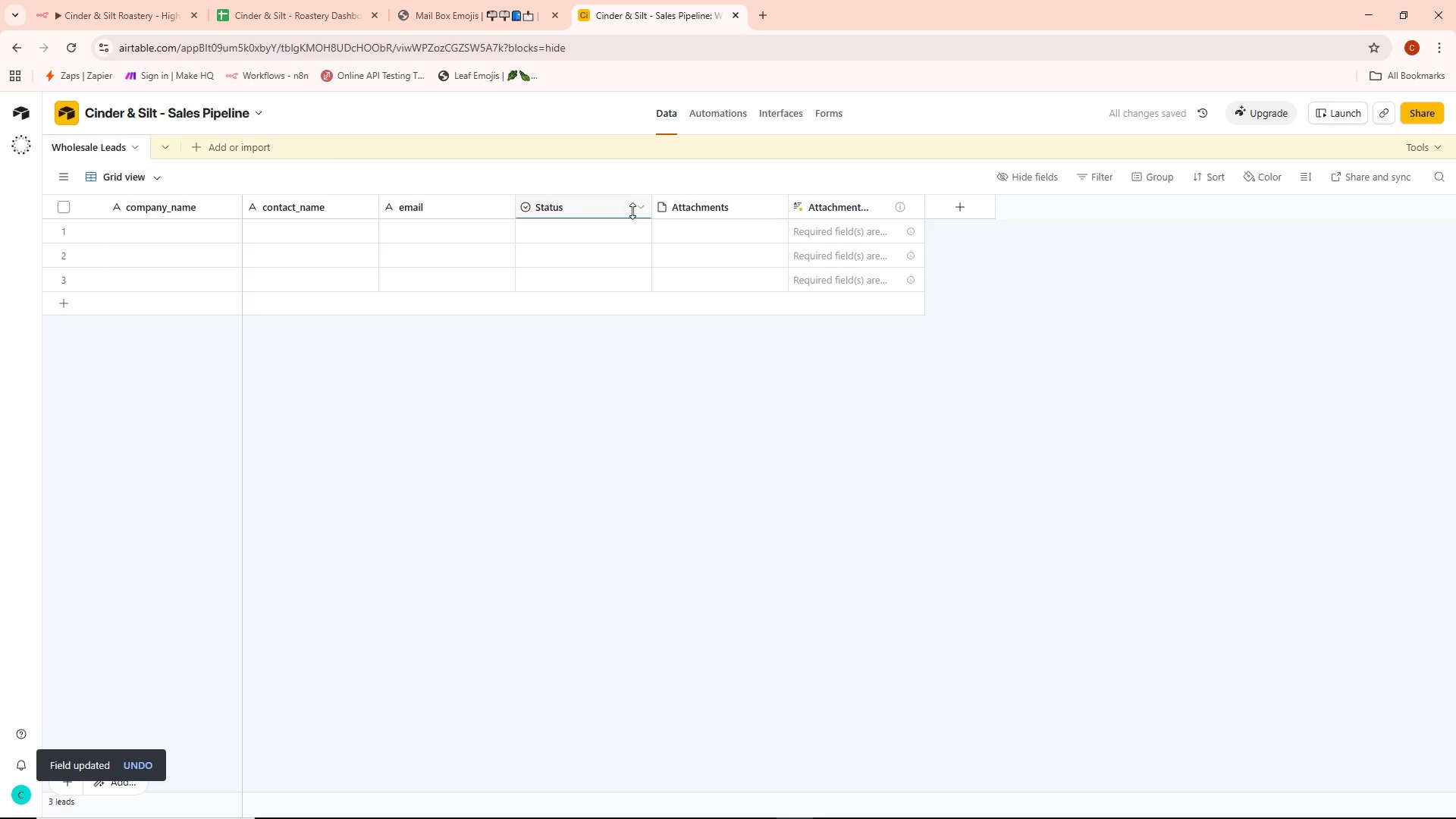 
left_click([605, 234])
 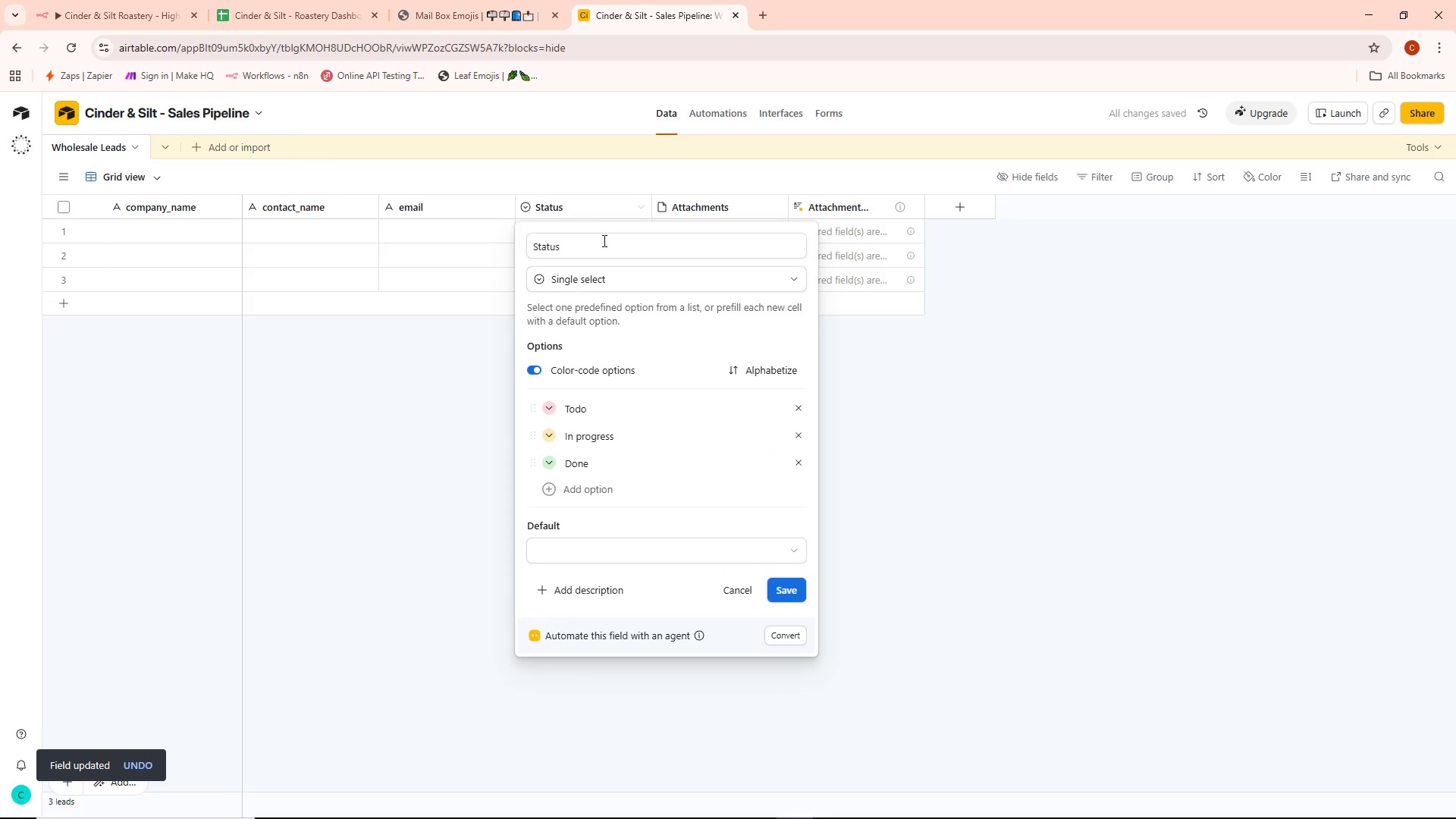 
left_click_drag(start_coordinate=[601, 245], to_coordinate=[474, 277])
 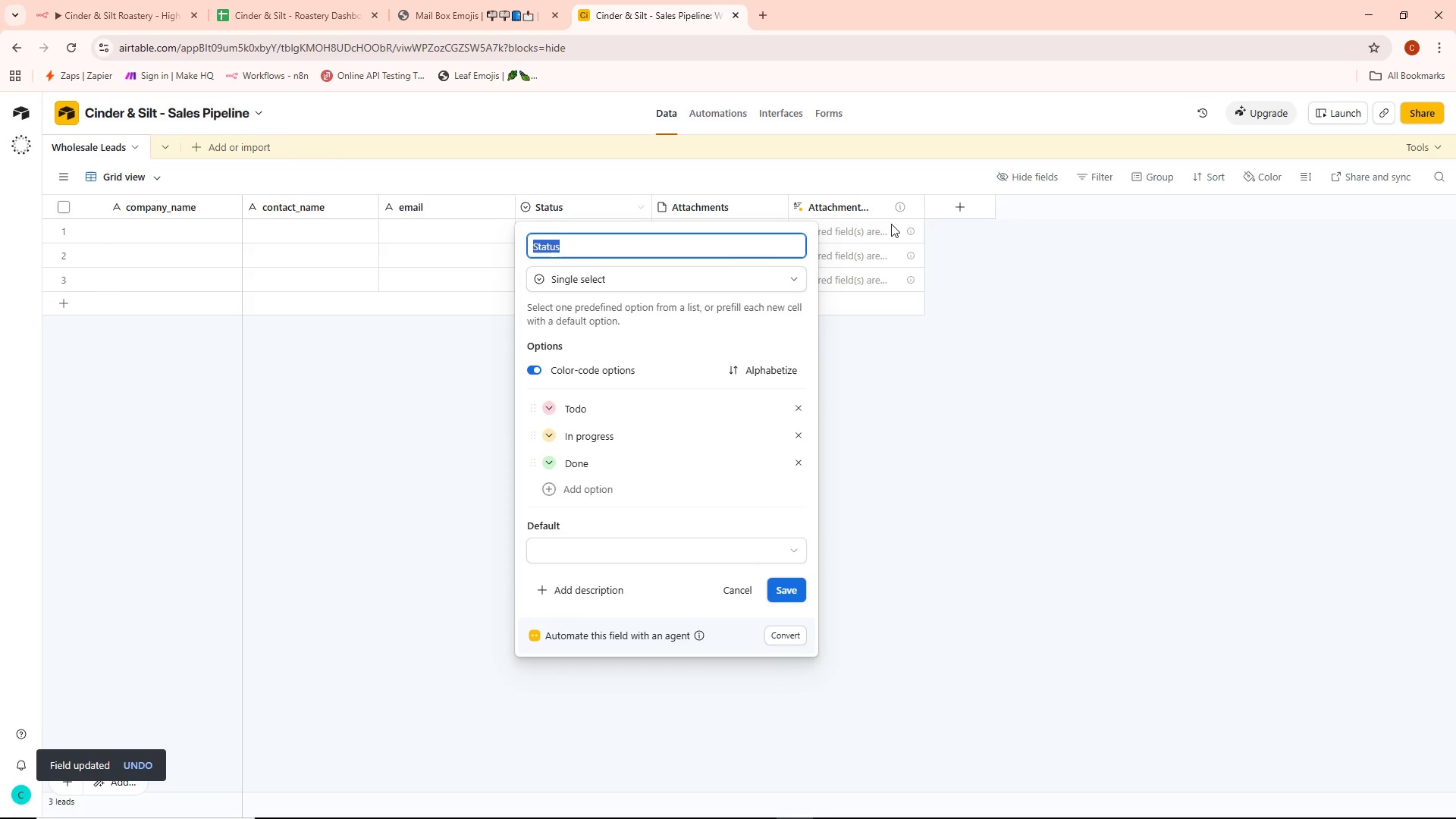 
key(Backspace)
type(phone)
 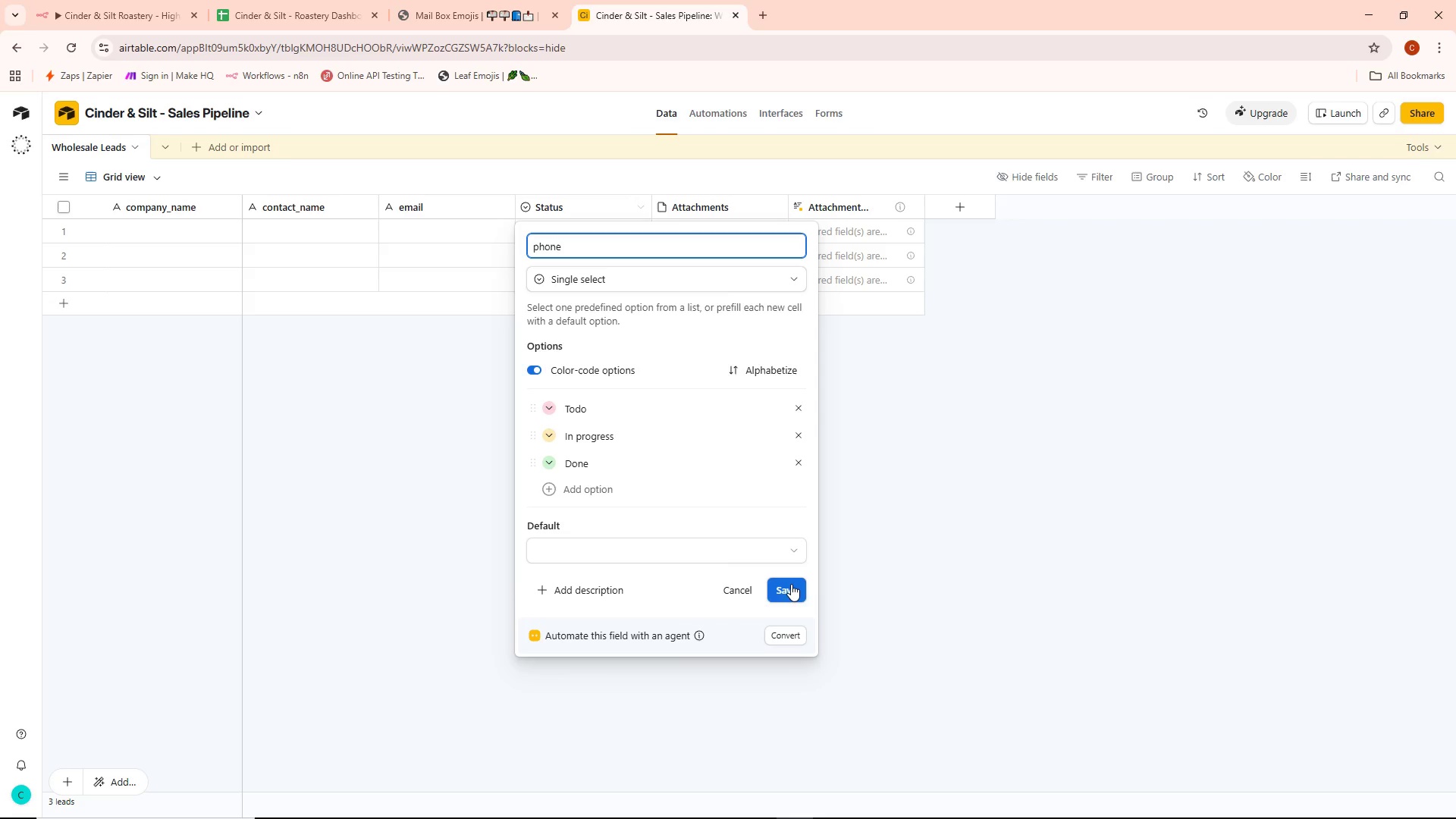 
left_click([791, 583])
 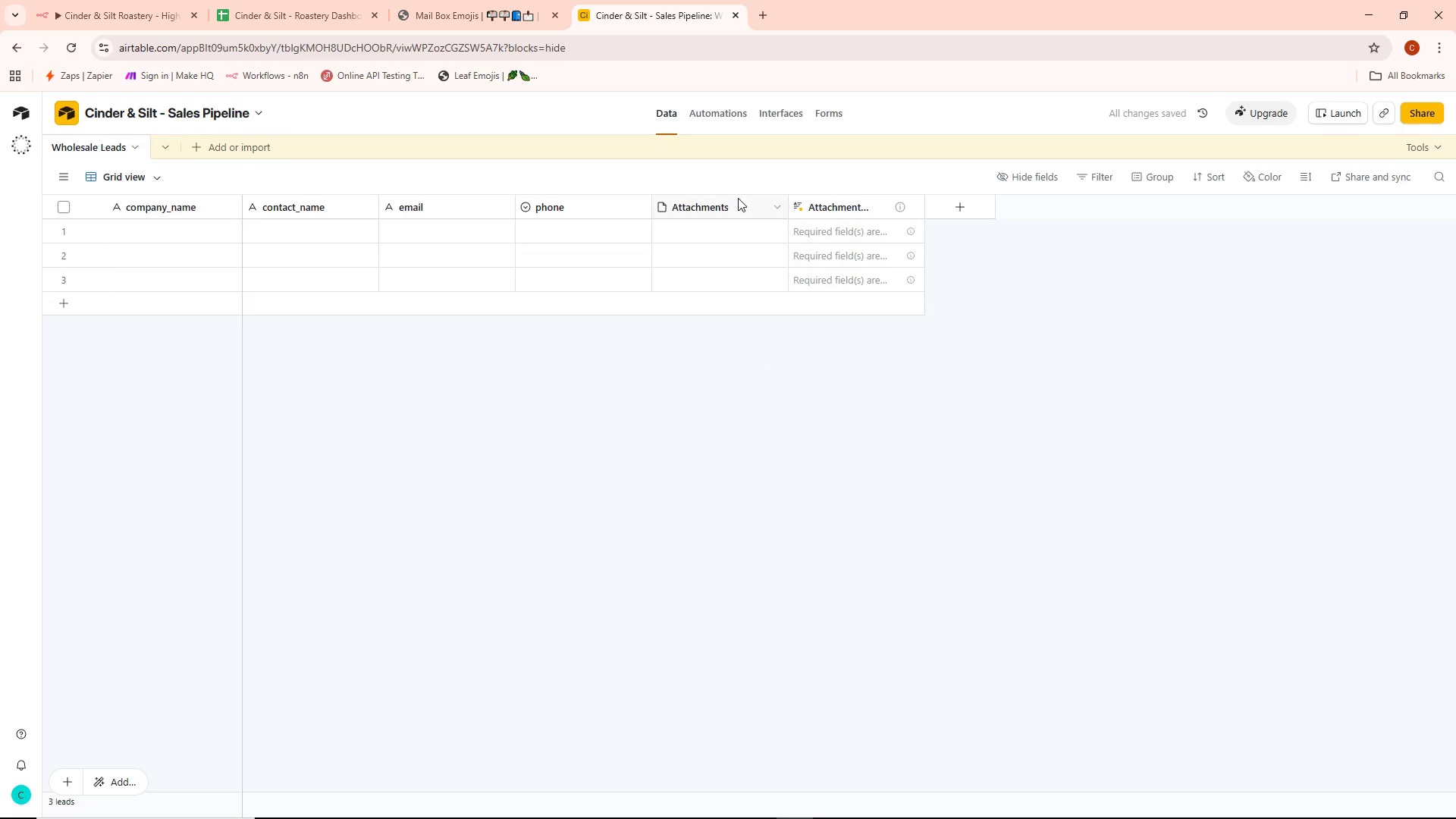 
left_click([772, 208])
 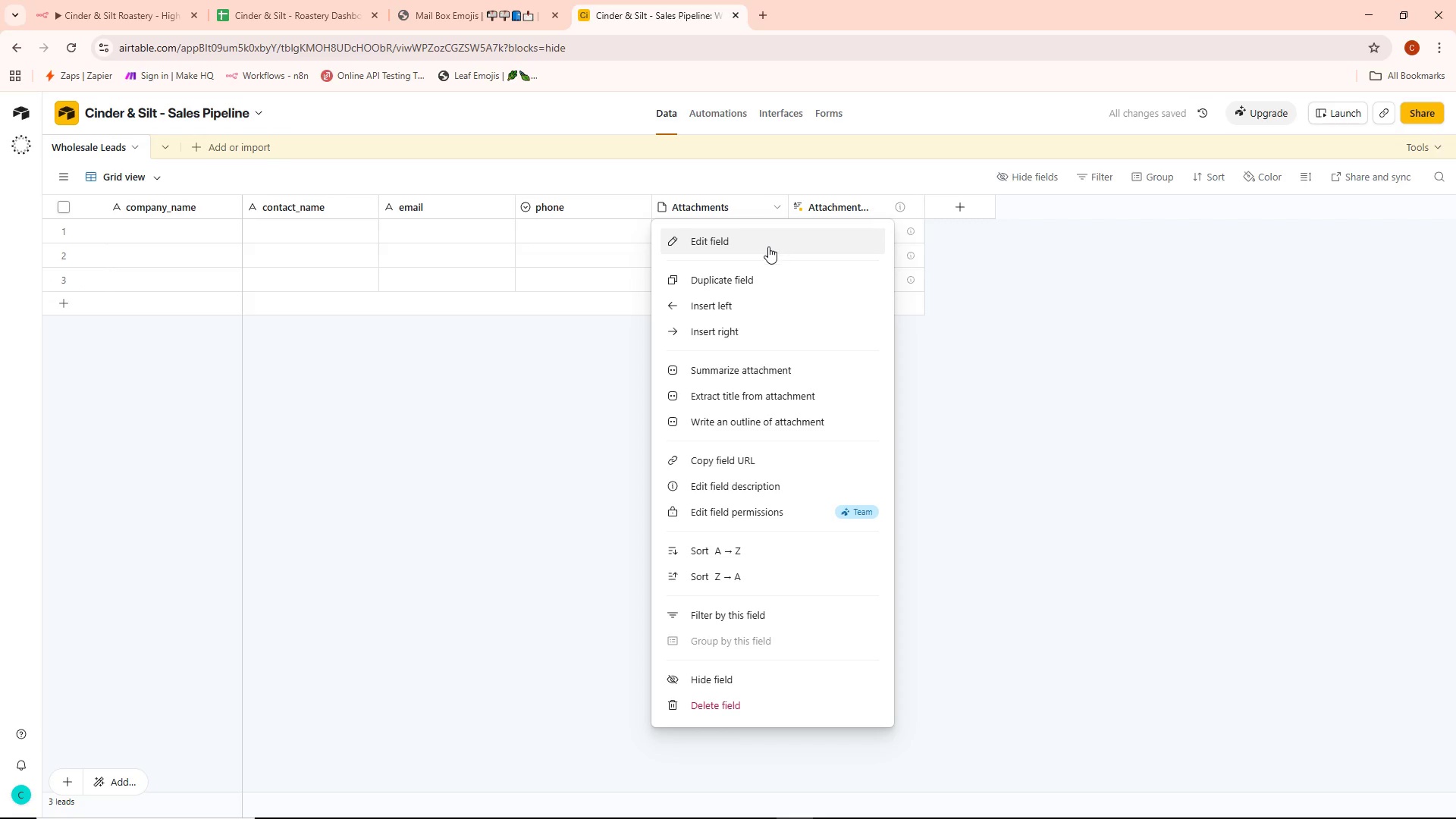 
left_click([764, 246])
 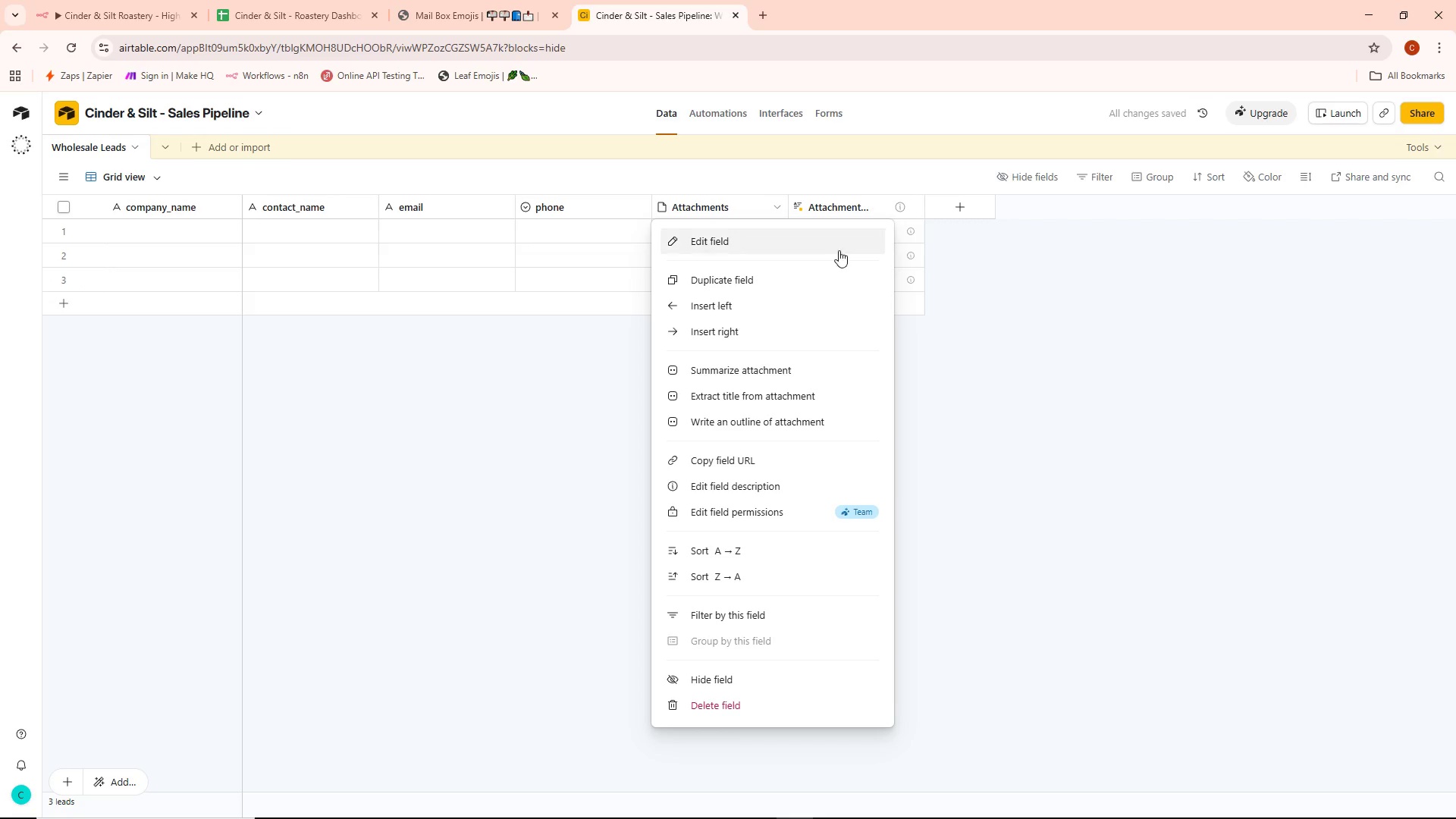 
mouse_move([843, 269])
 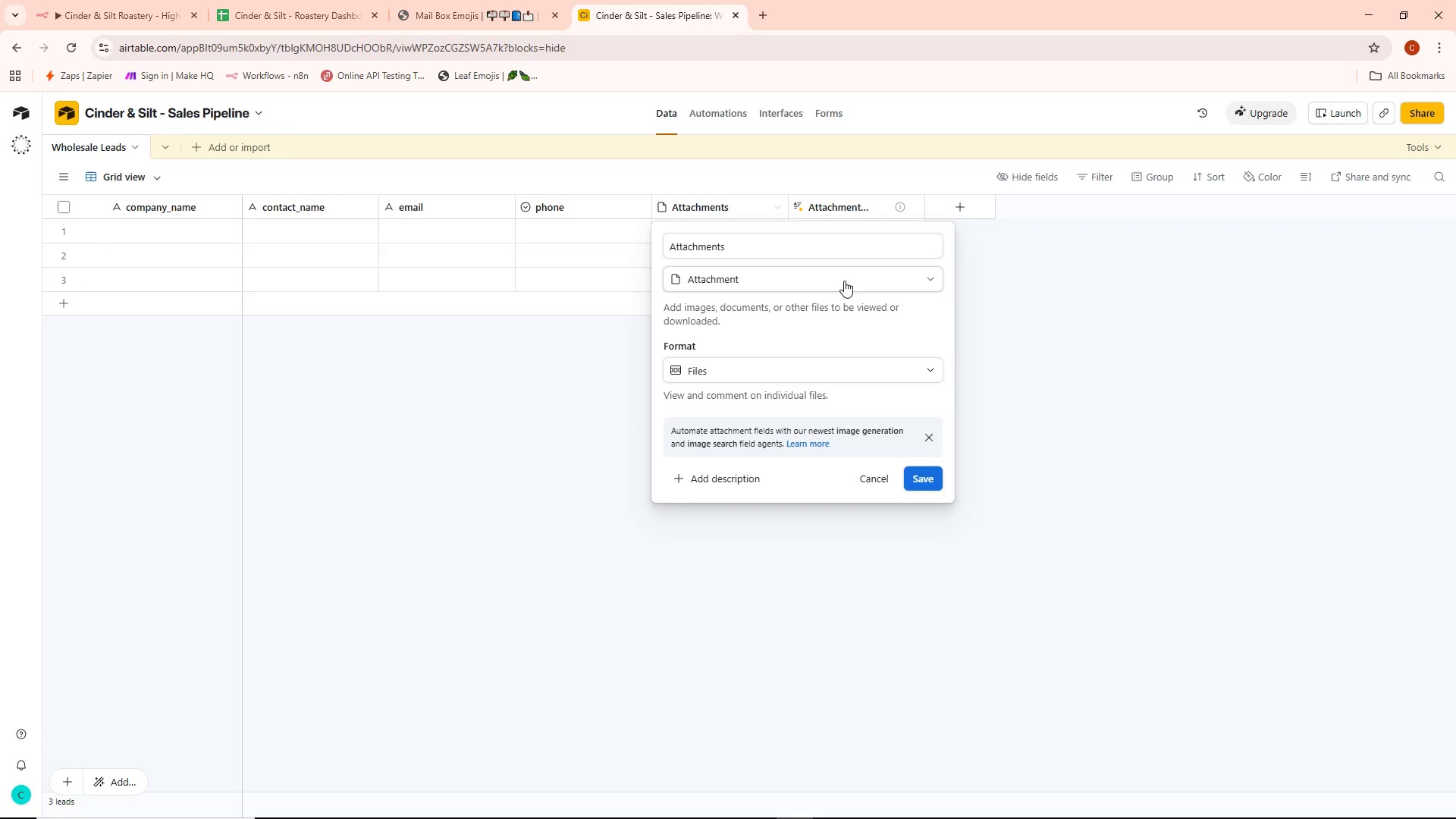 
left_click([843, 281])
 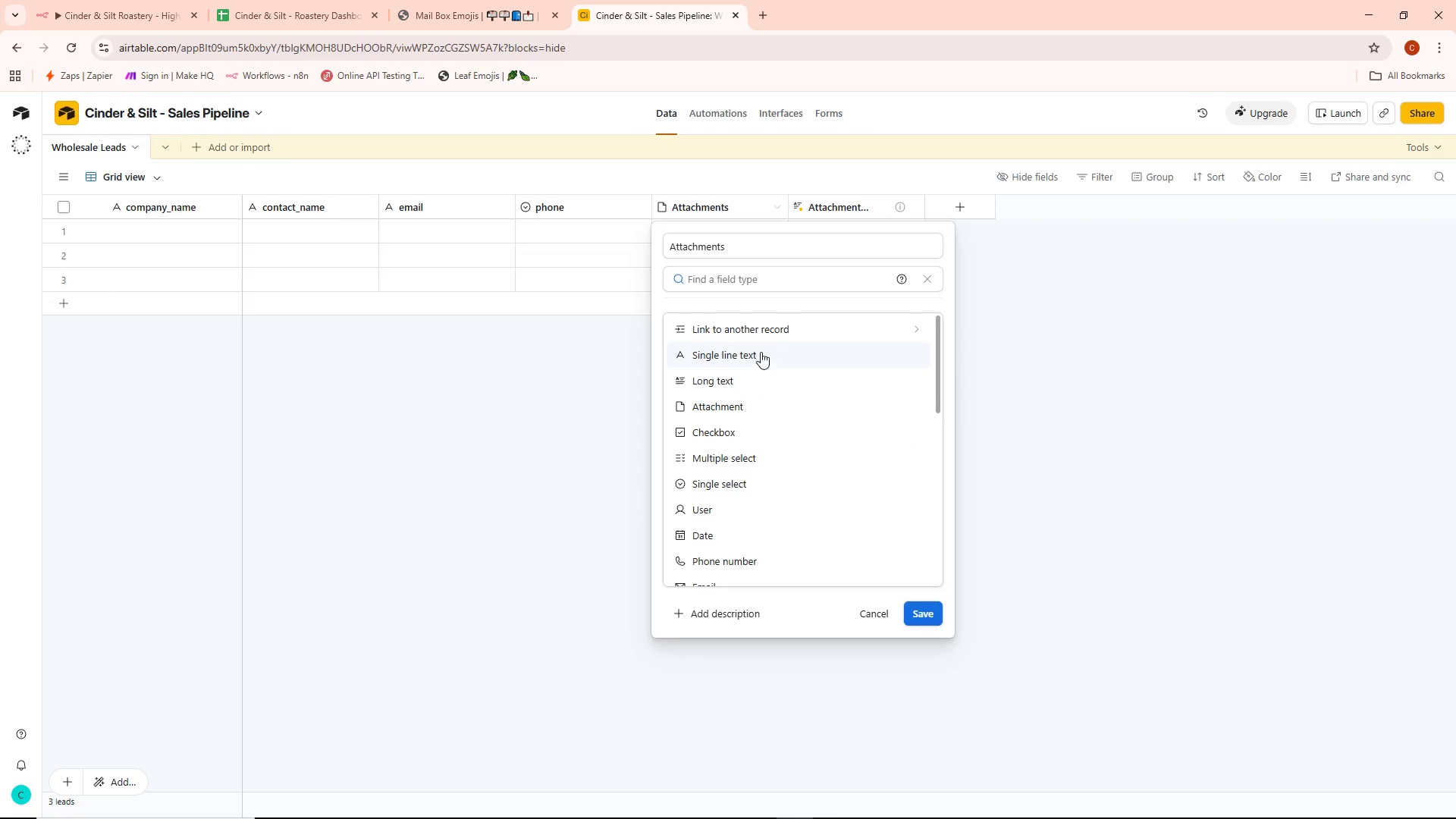 
wait(5.3)
 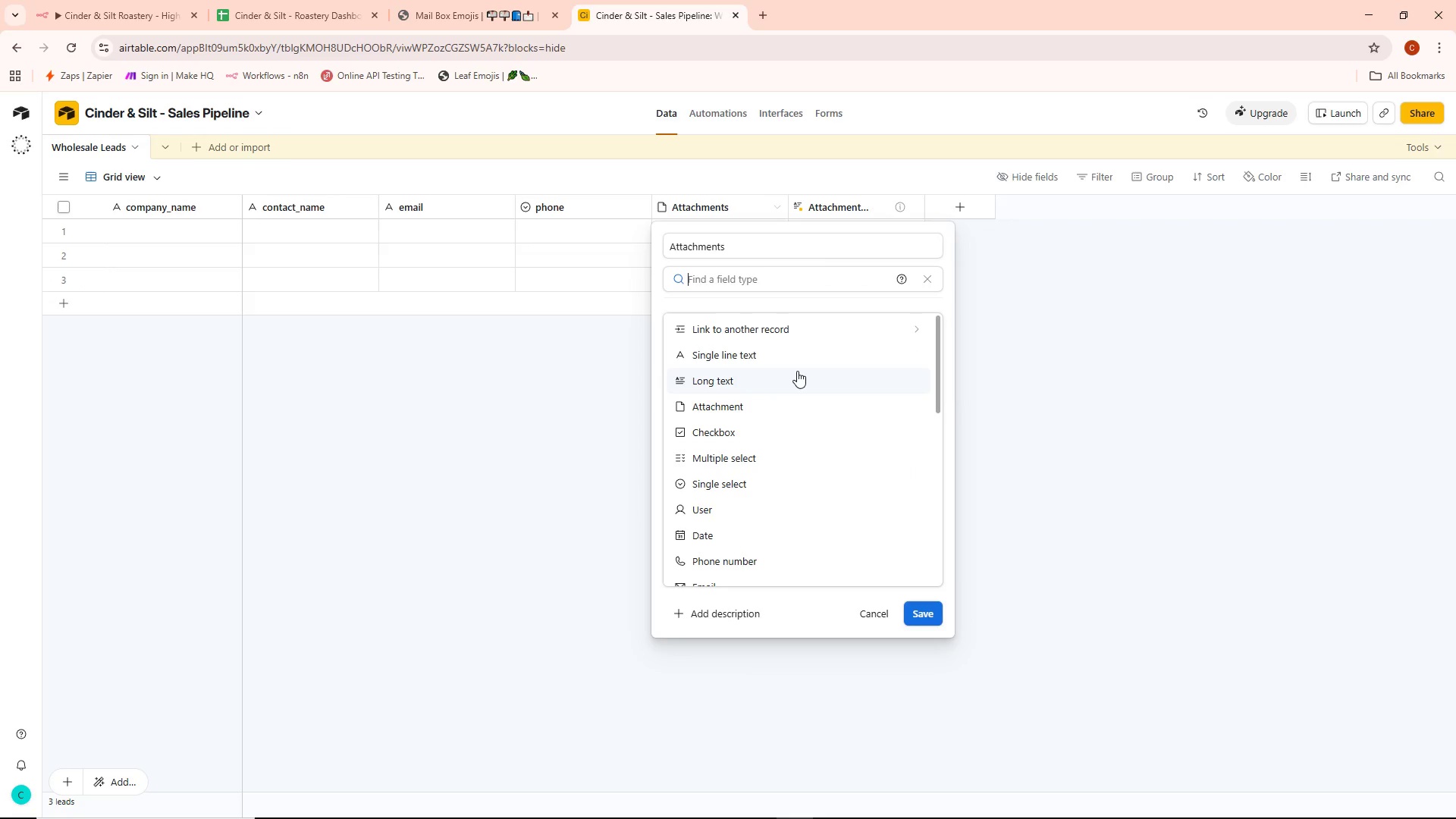 
scroll: coordinate [765, 449], scroll_direction: down, amount: 9.0
 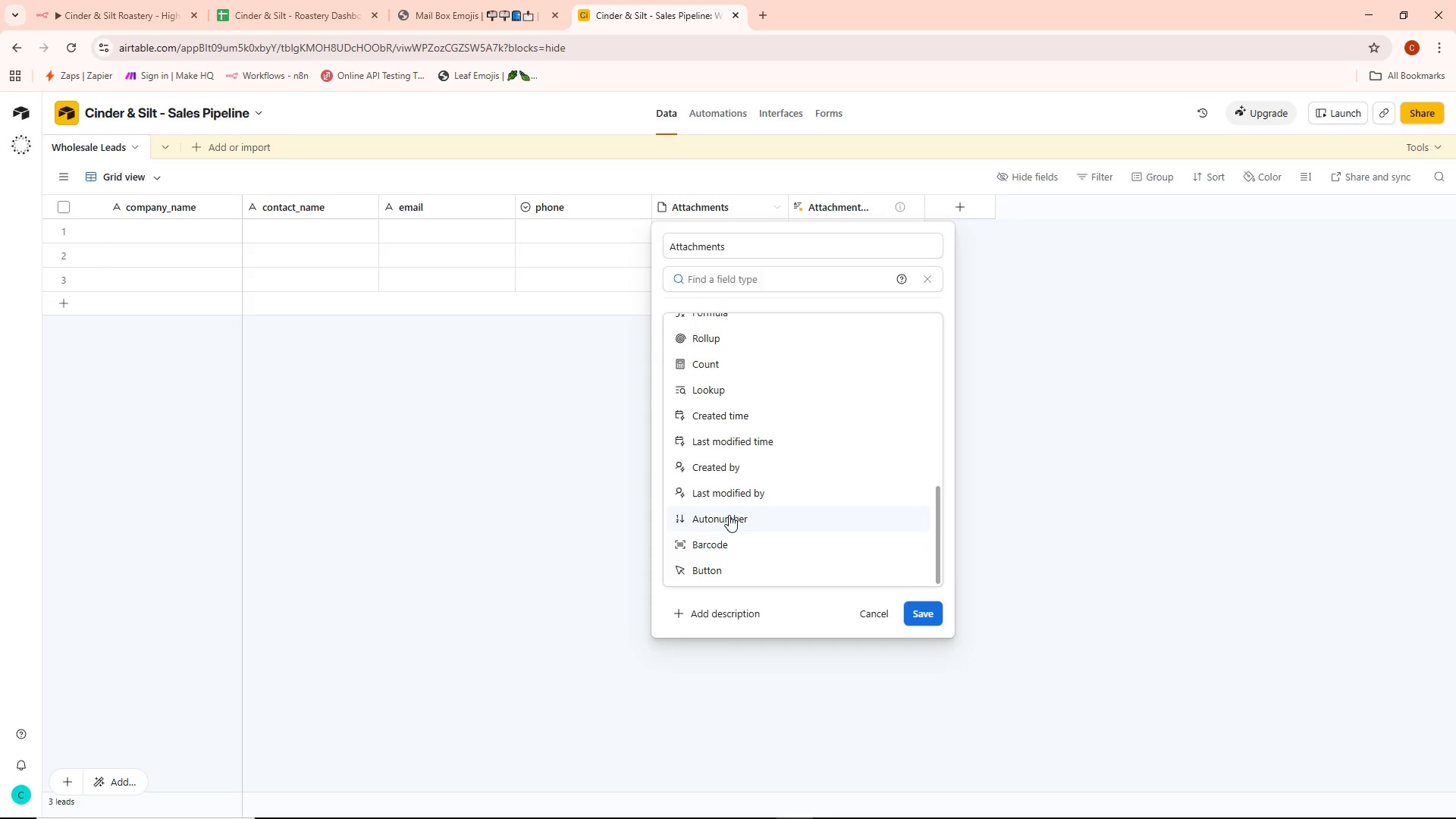 
scroll: coordinate [738, 500], scroll_direction: up, amount: 3.0
 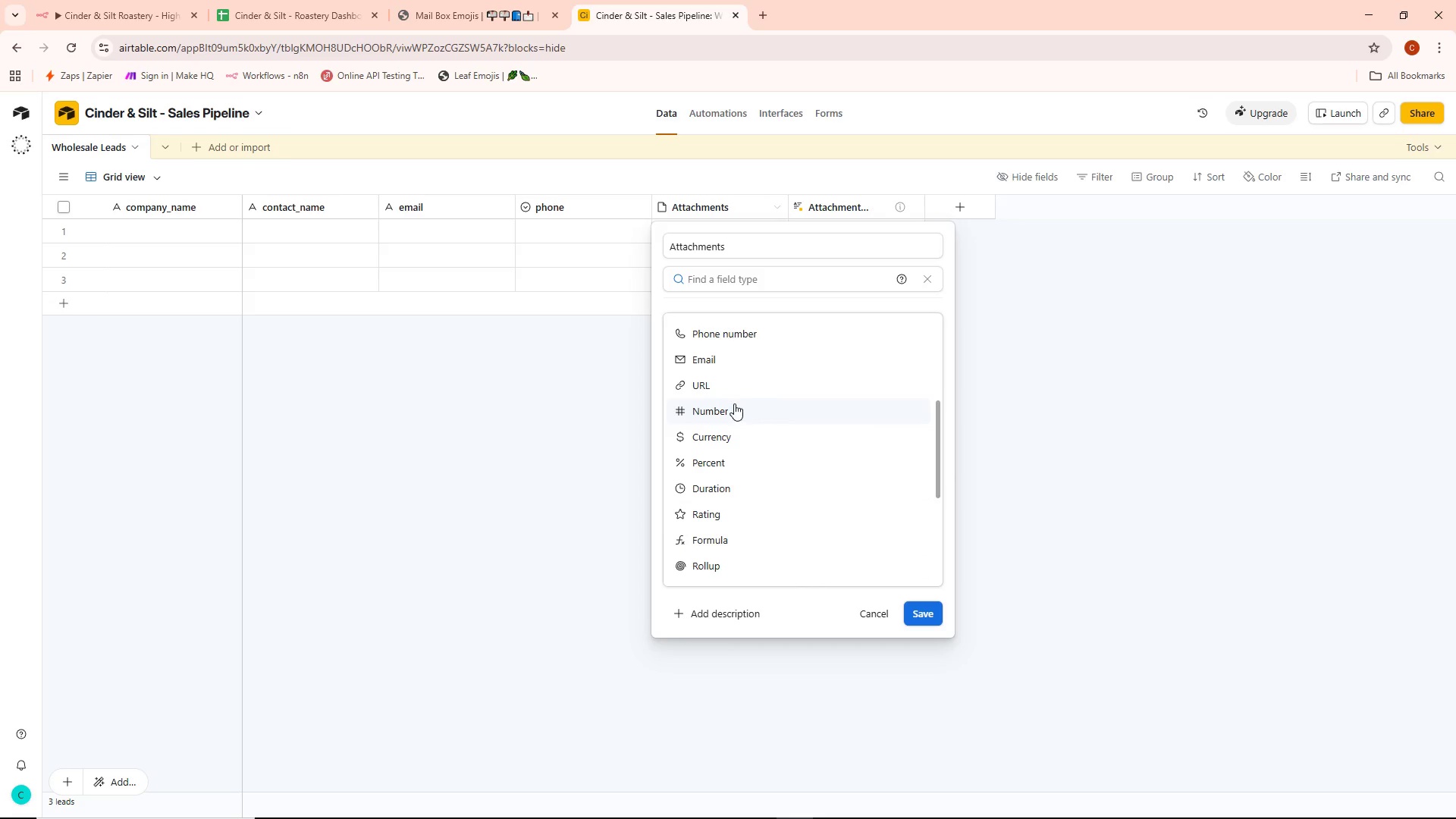 
left_click([734, 403])
 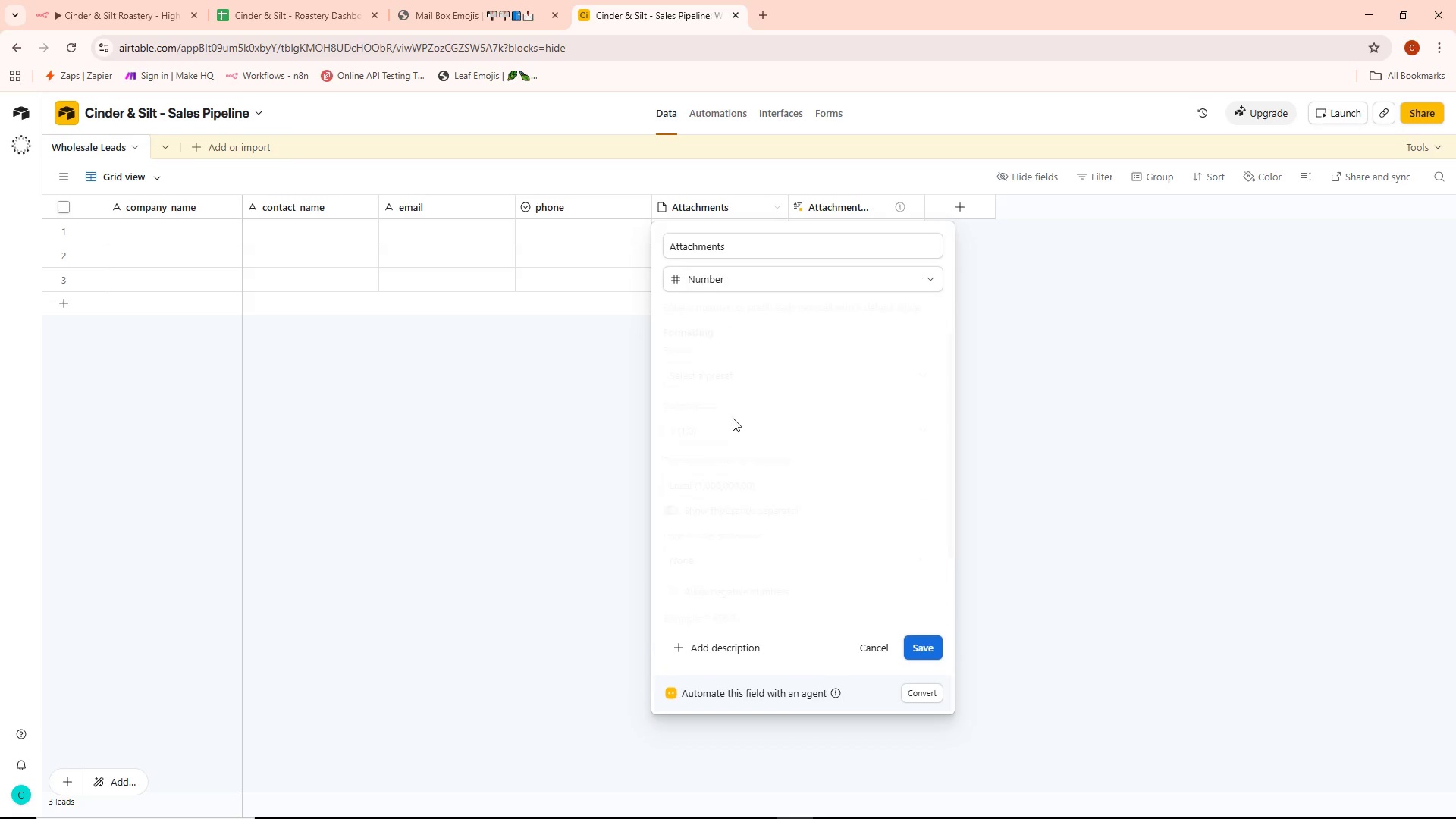 
mouse_move([740, 407])
 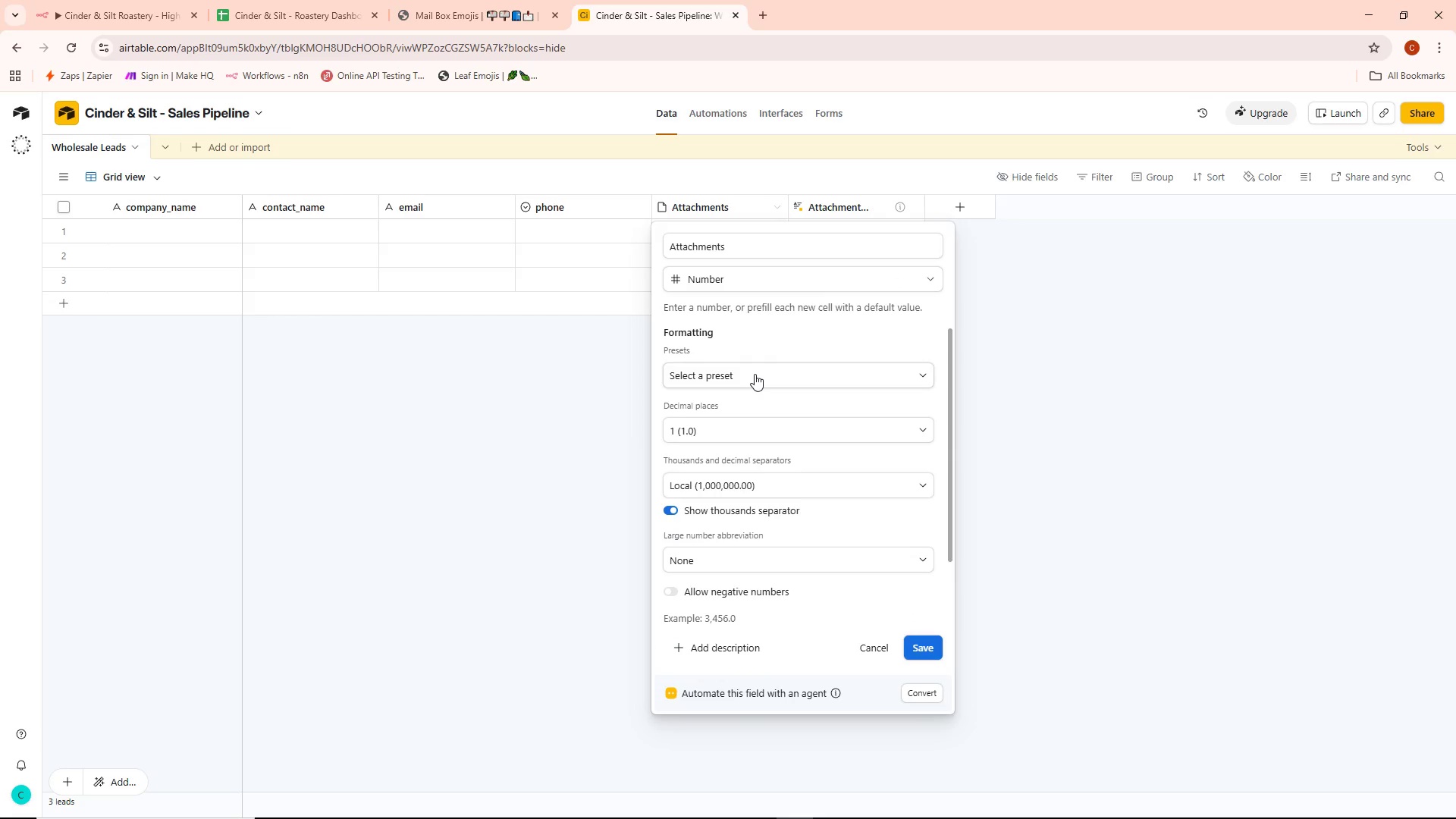 
left_click([755, 374])
 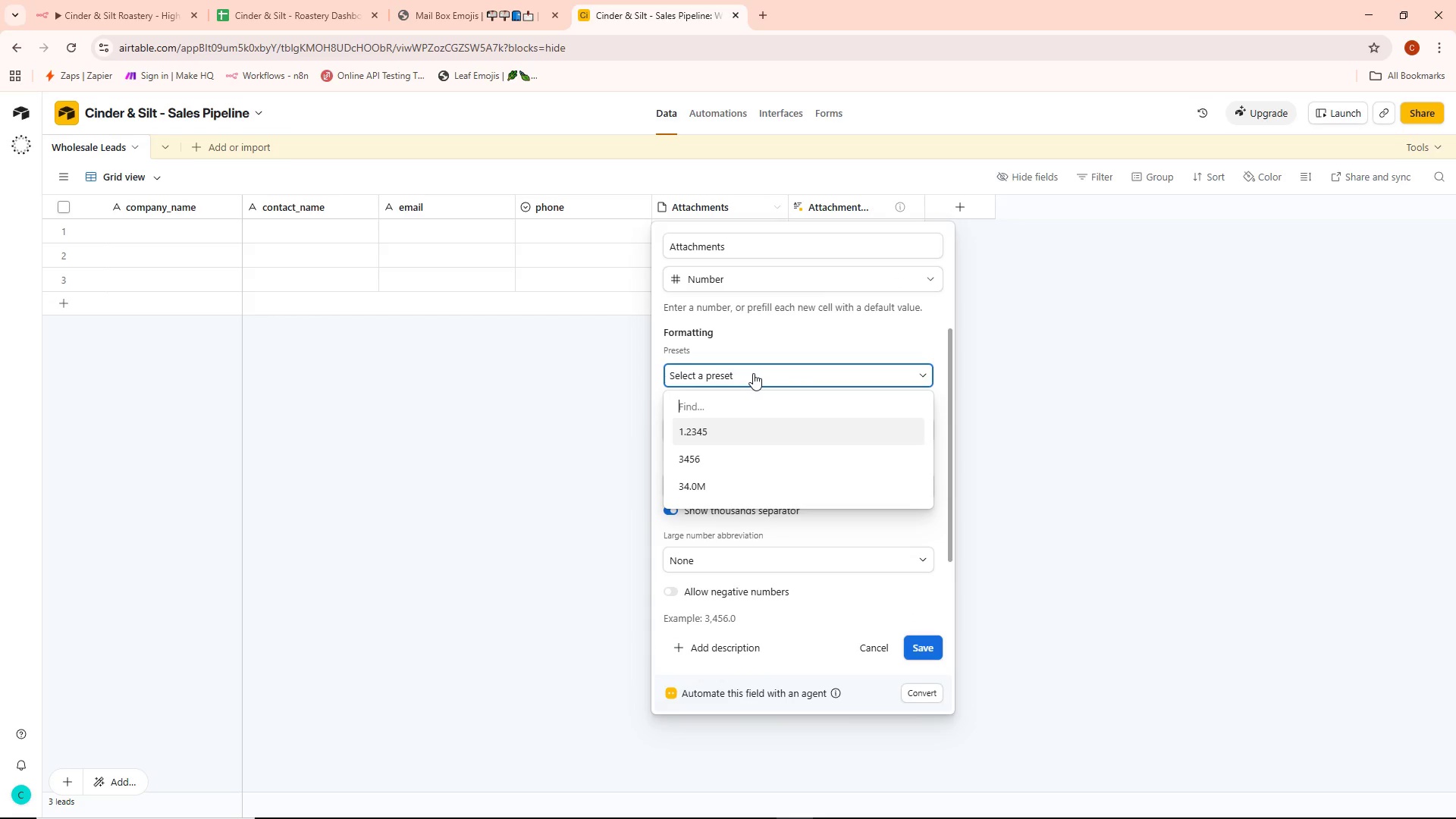 
left_click([759, 345])
 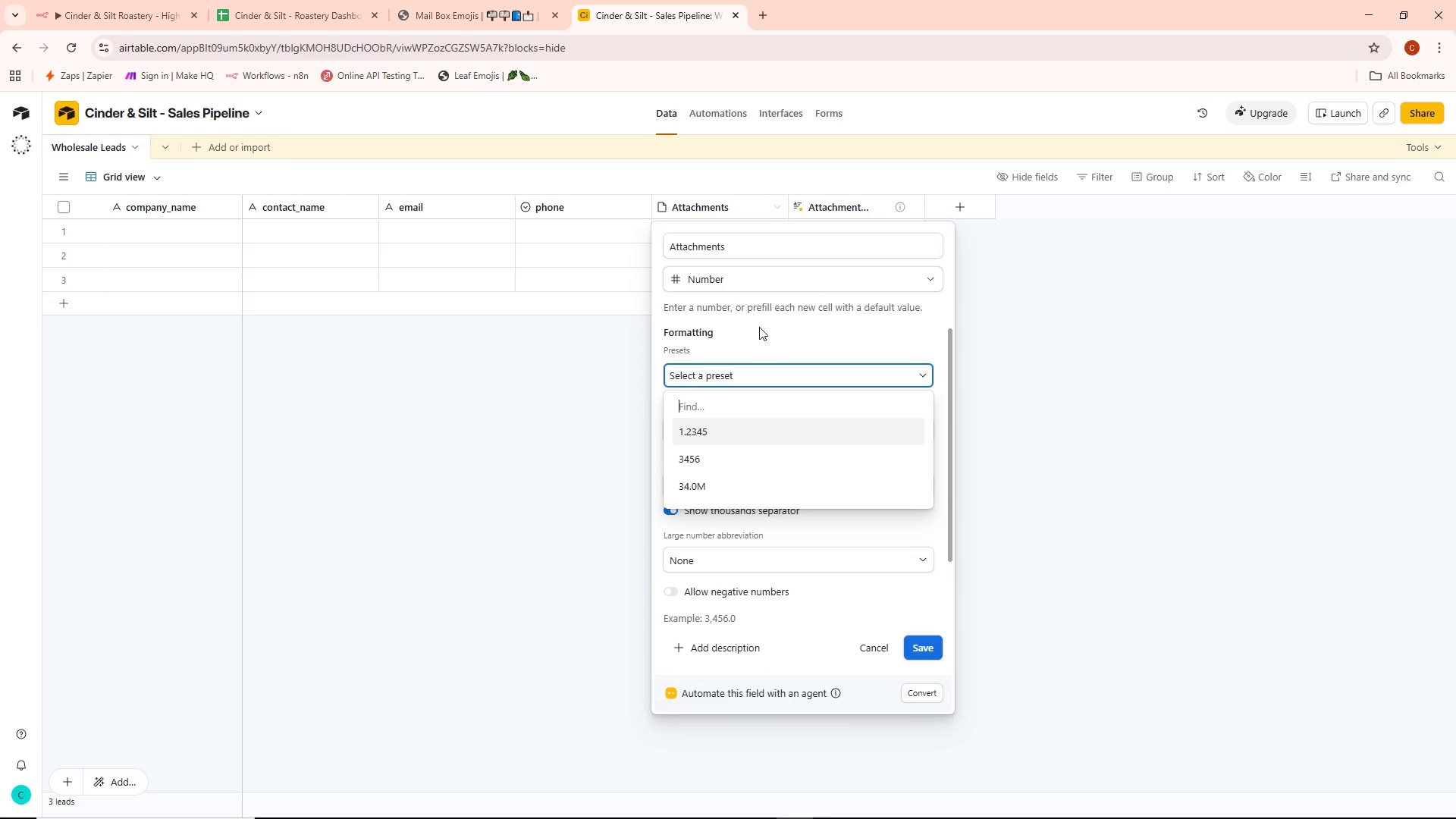 
left_click([759, 325])
 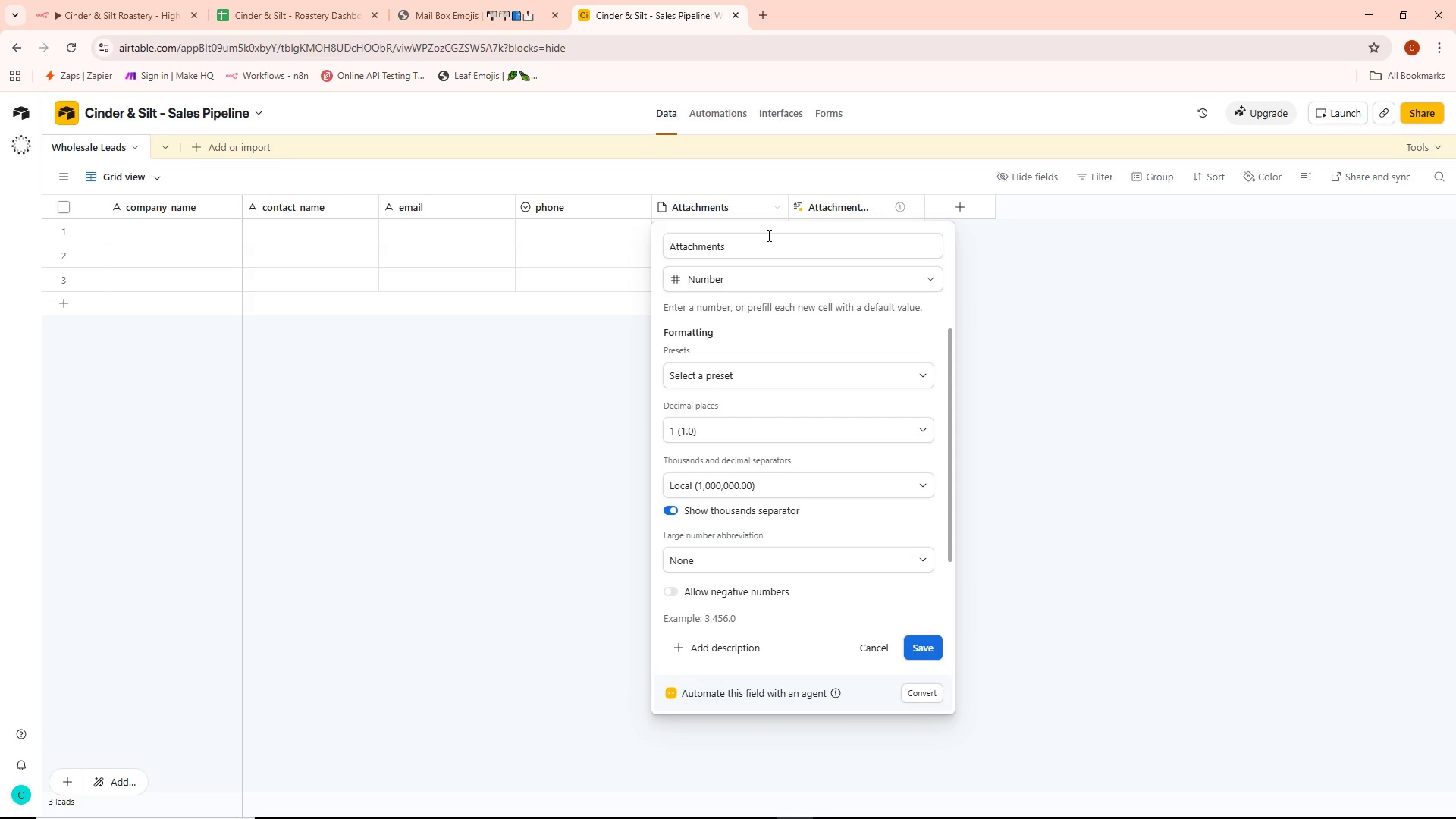 
left_click([717, 435])
 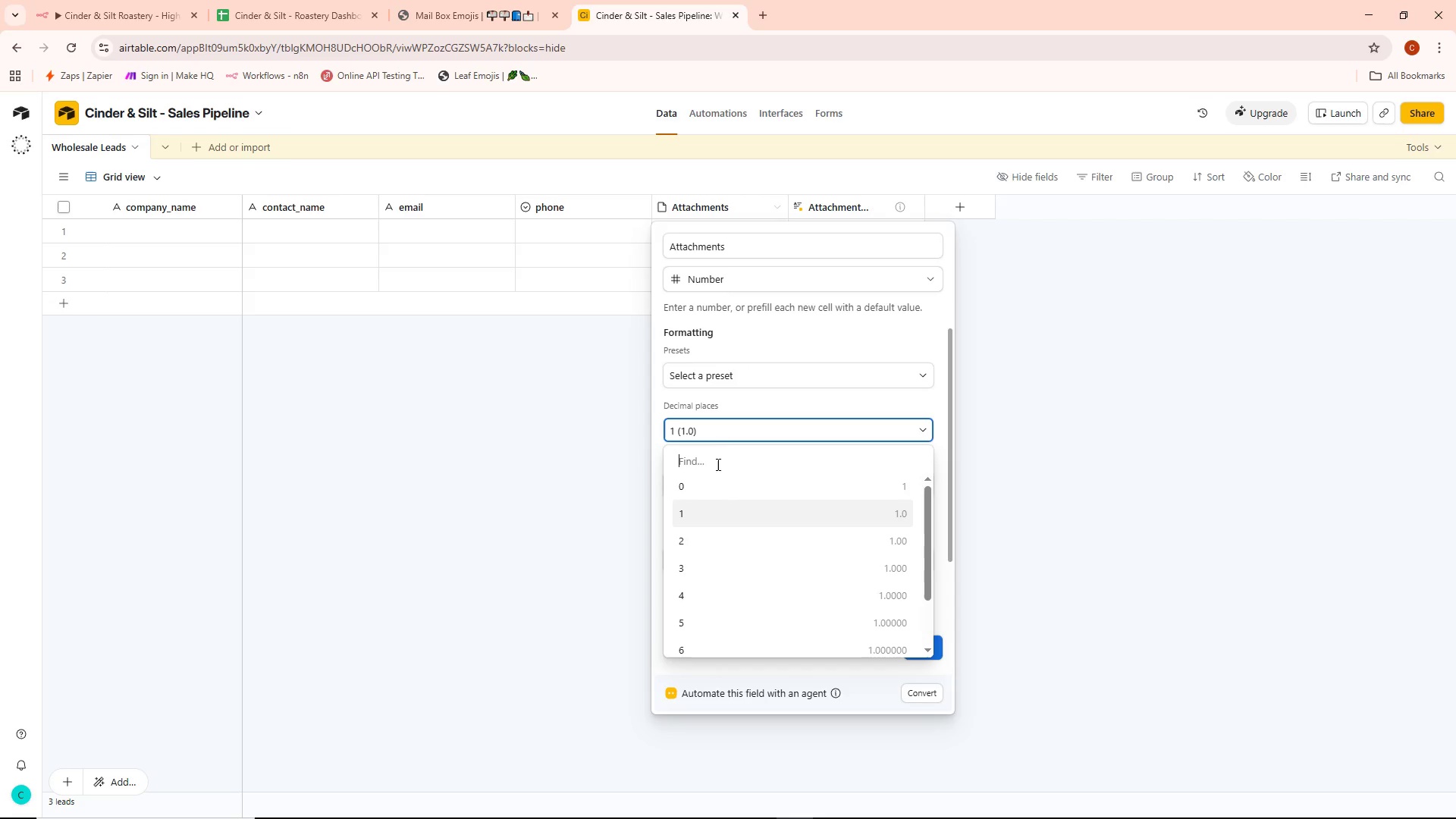 
scroll: coordinate [728, 452], scroll_direction: down, amount: 4.0
 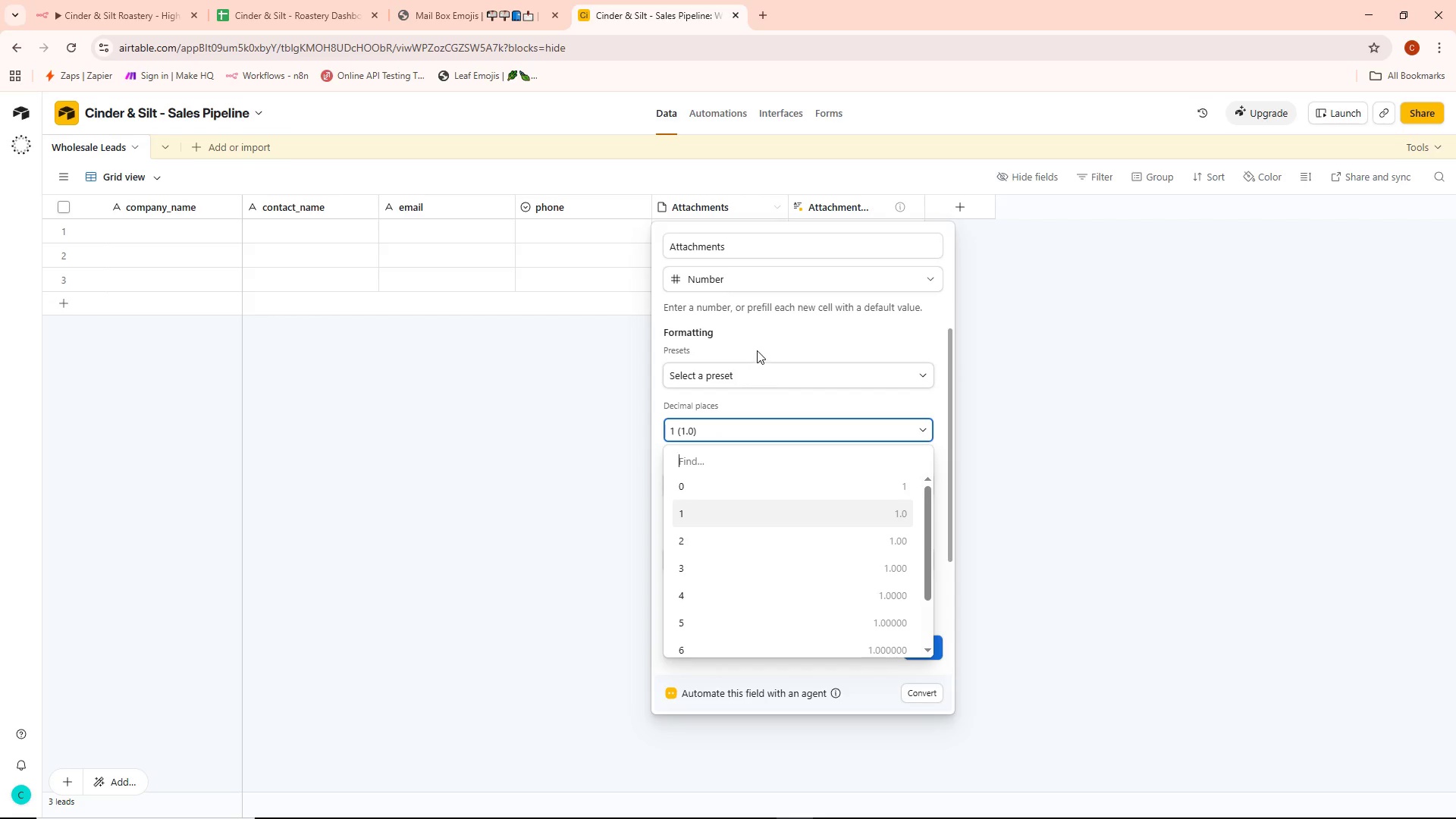 
left_click([762, 325])
 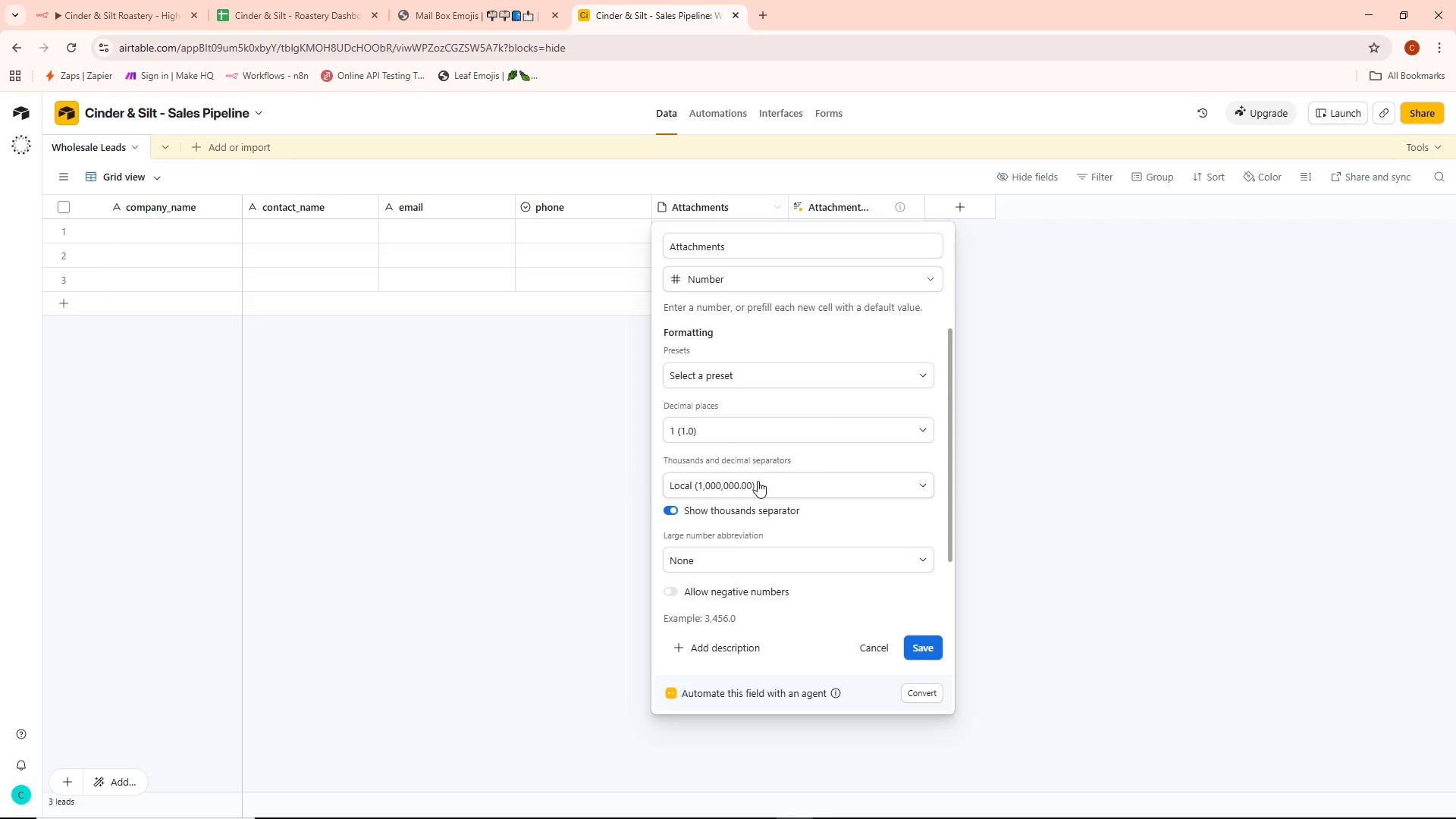 
left_click([758, 482])
 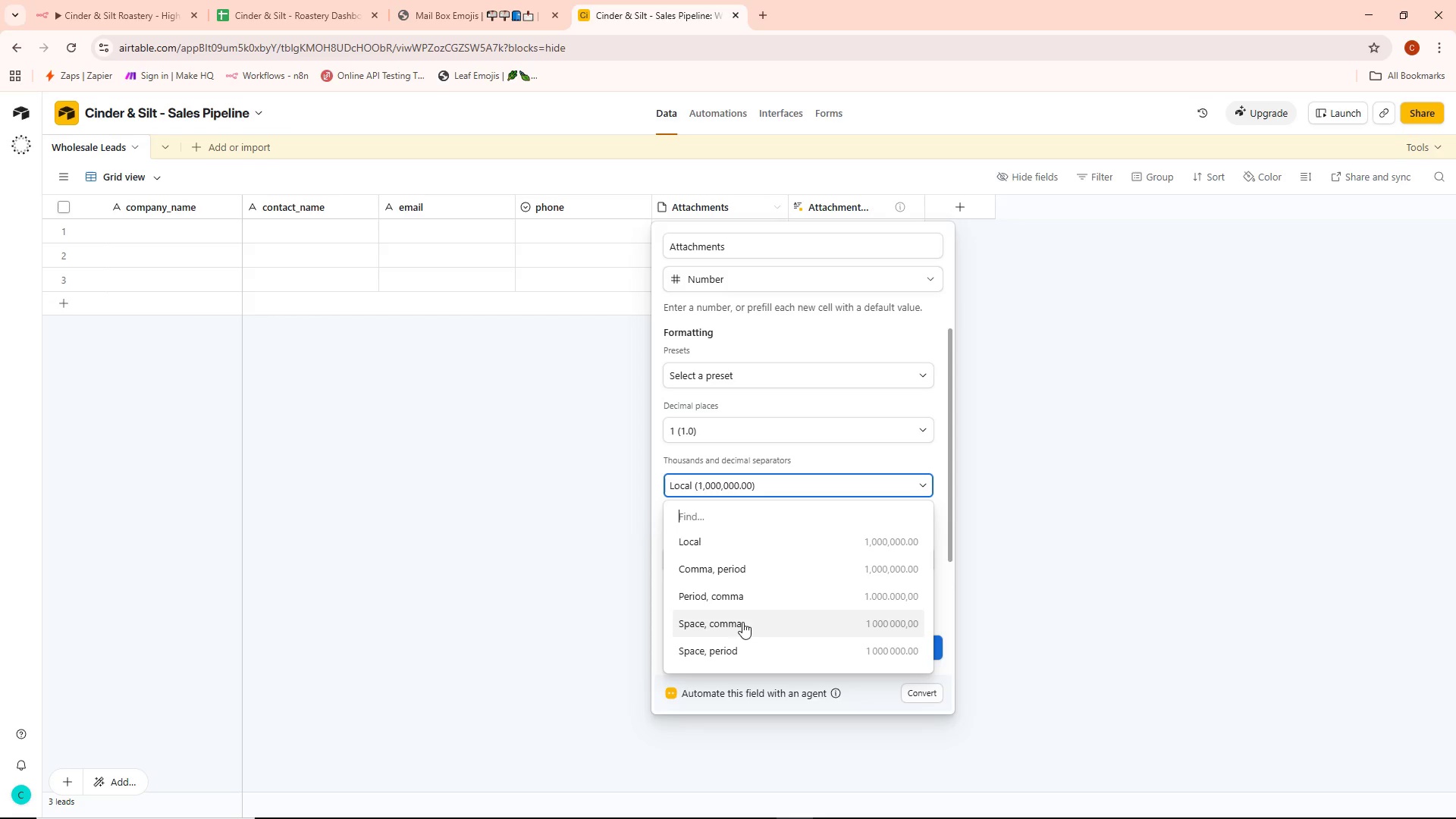 
wait(9.7)
 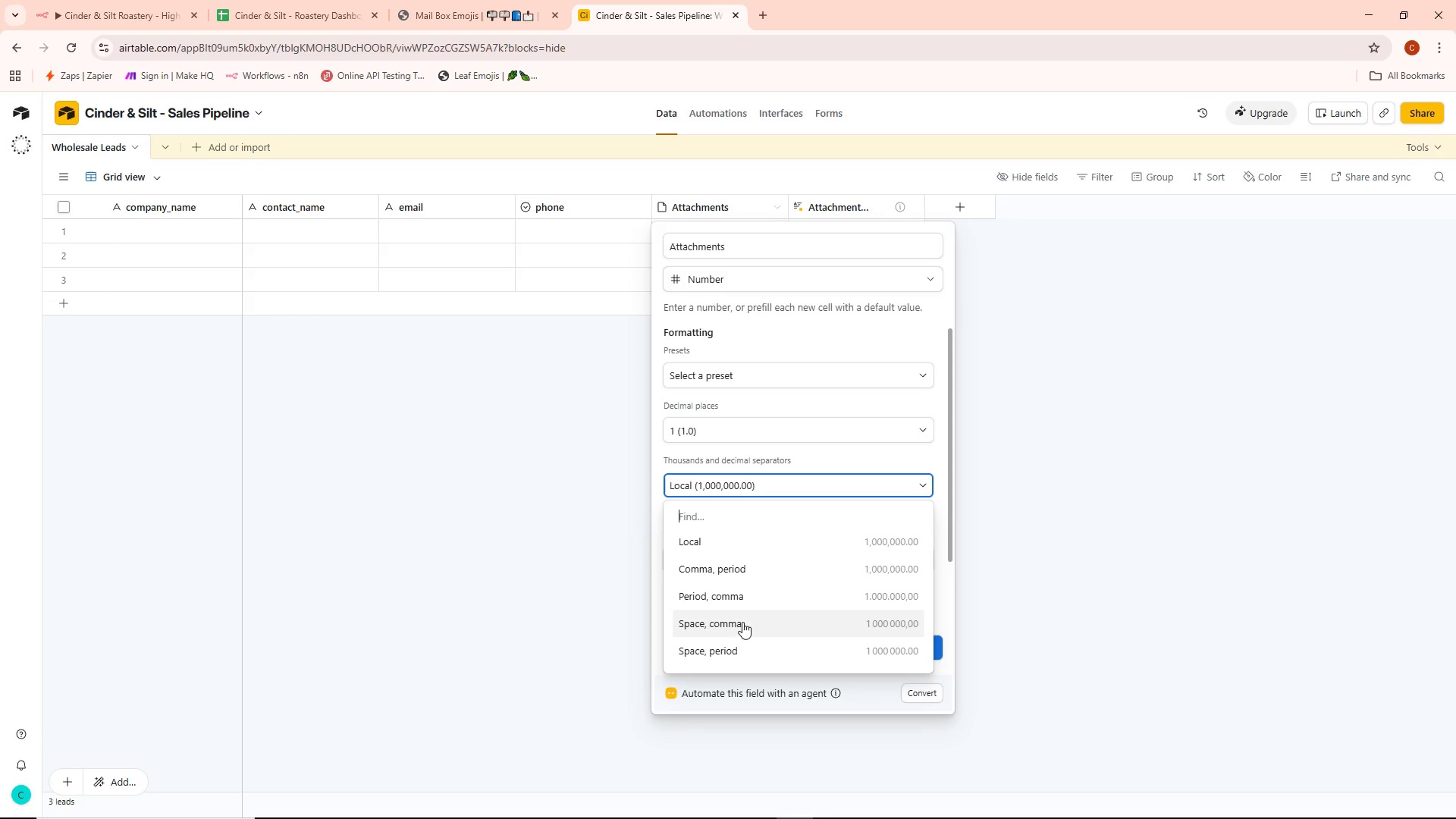 
left_click([770, 346])
 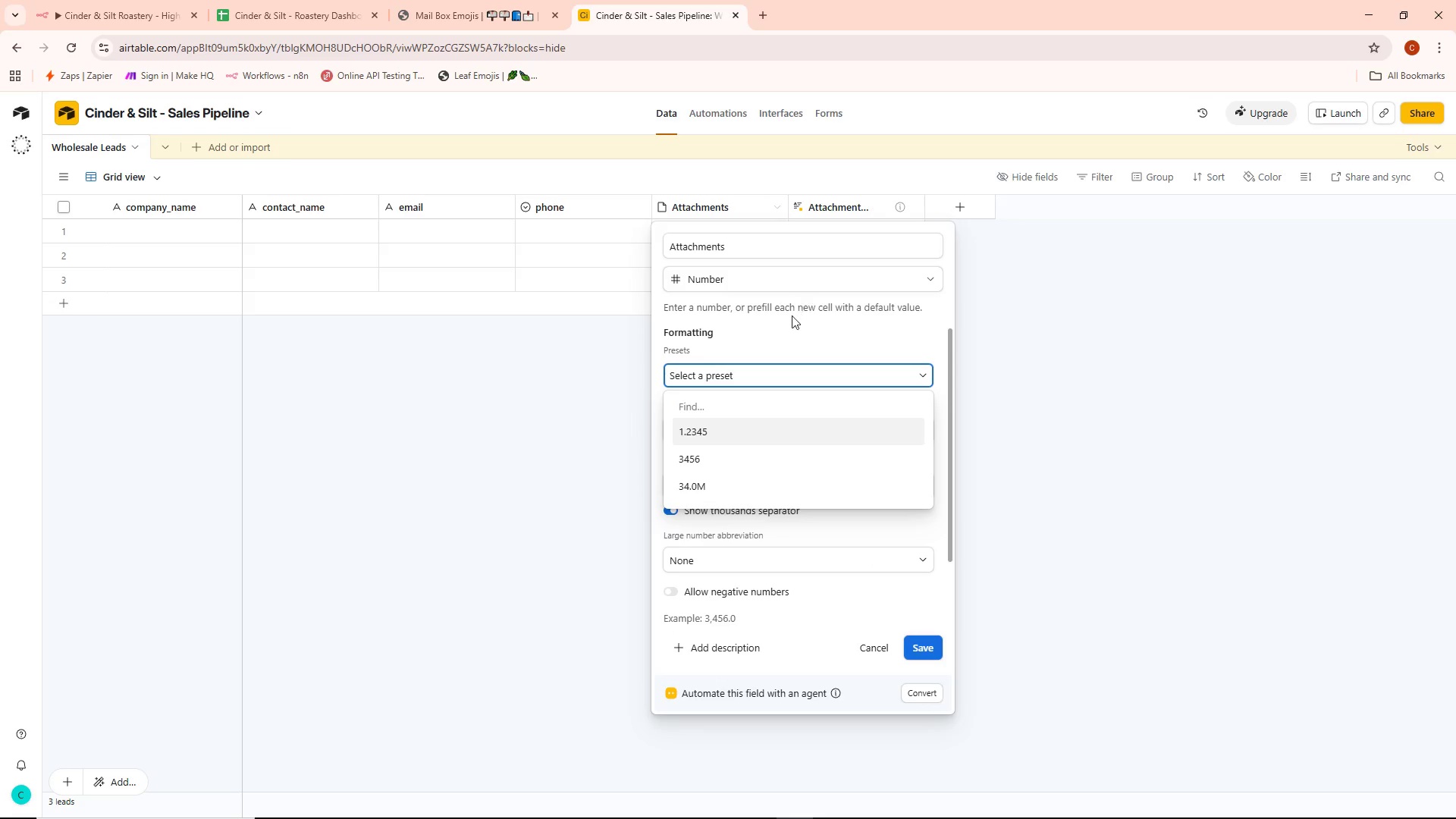 
left_click([791, 317])
 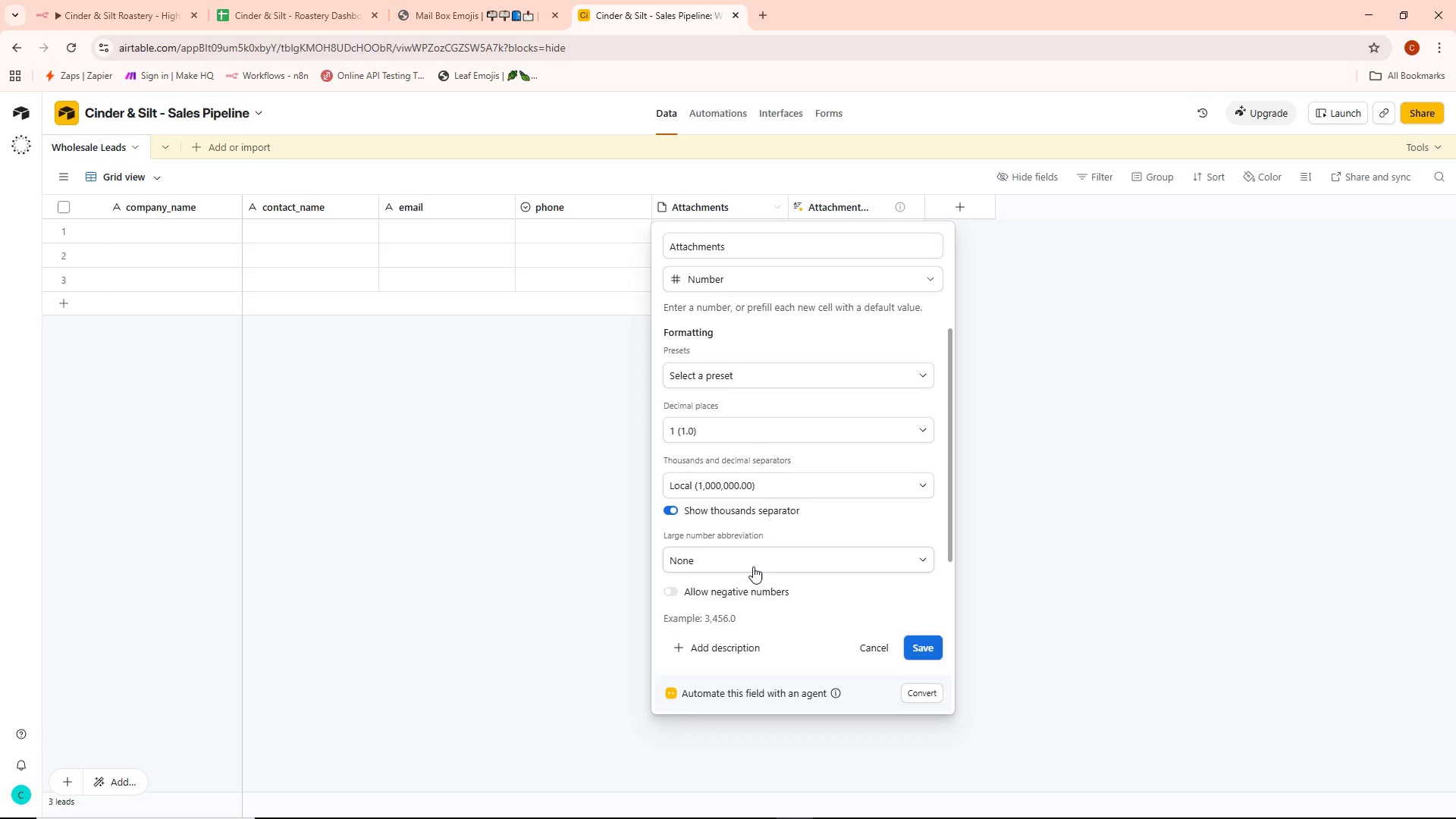 
left_click([753, 566])
 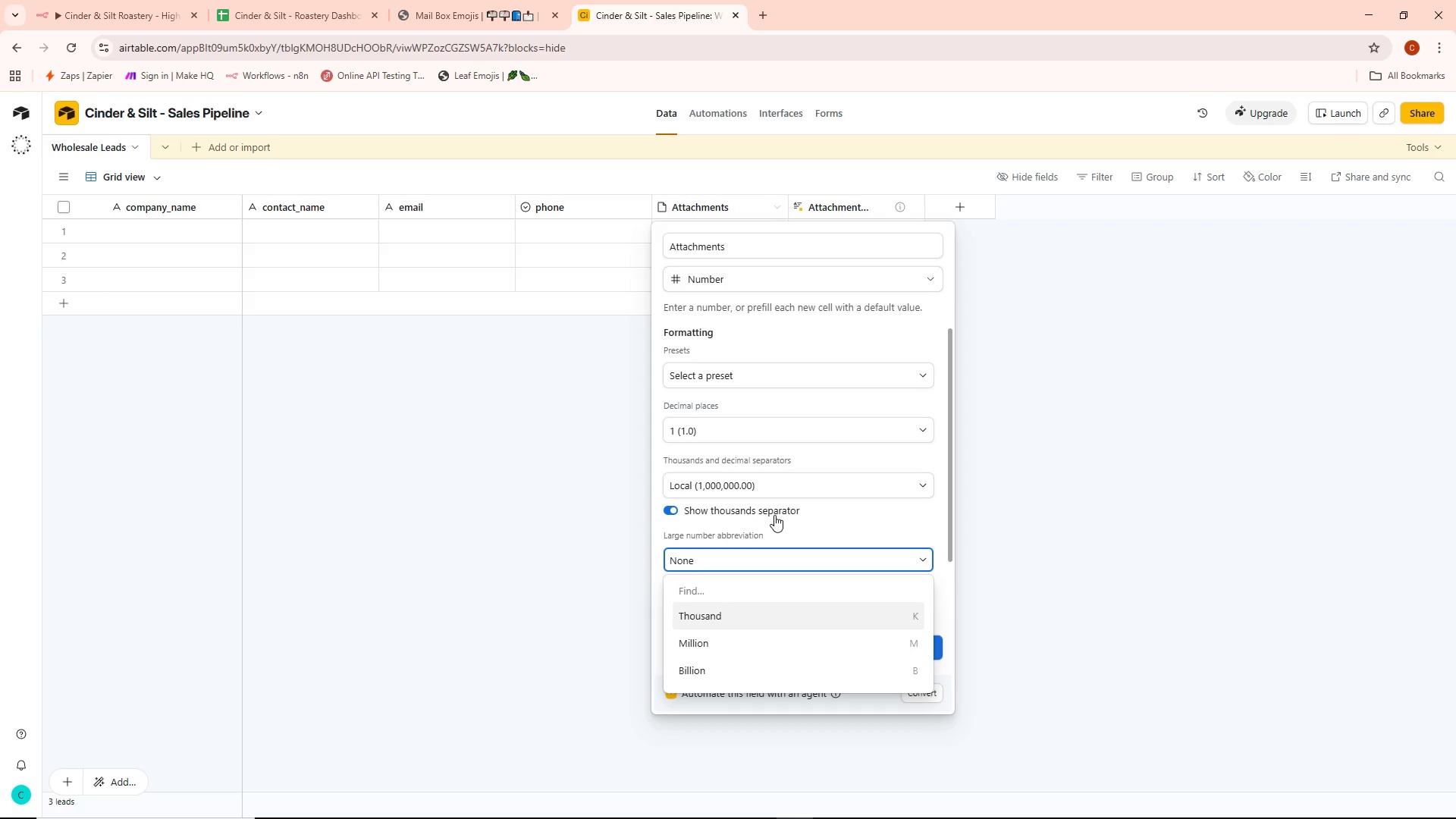 
left_click([774, 516])
 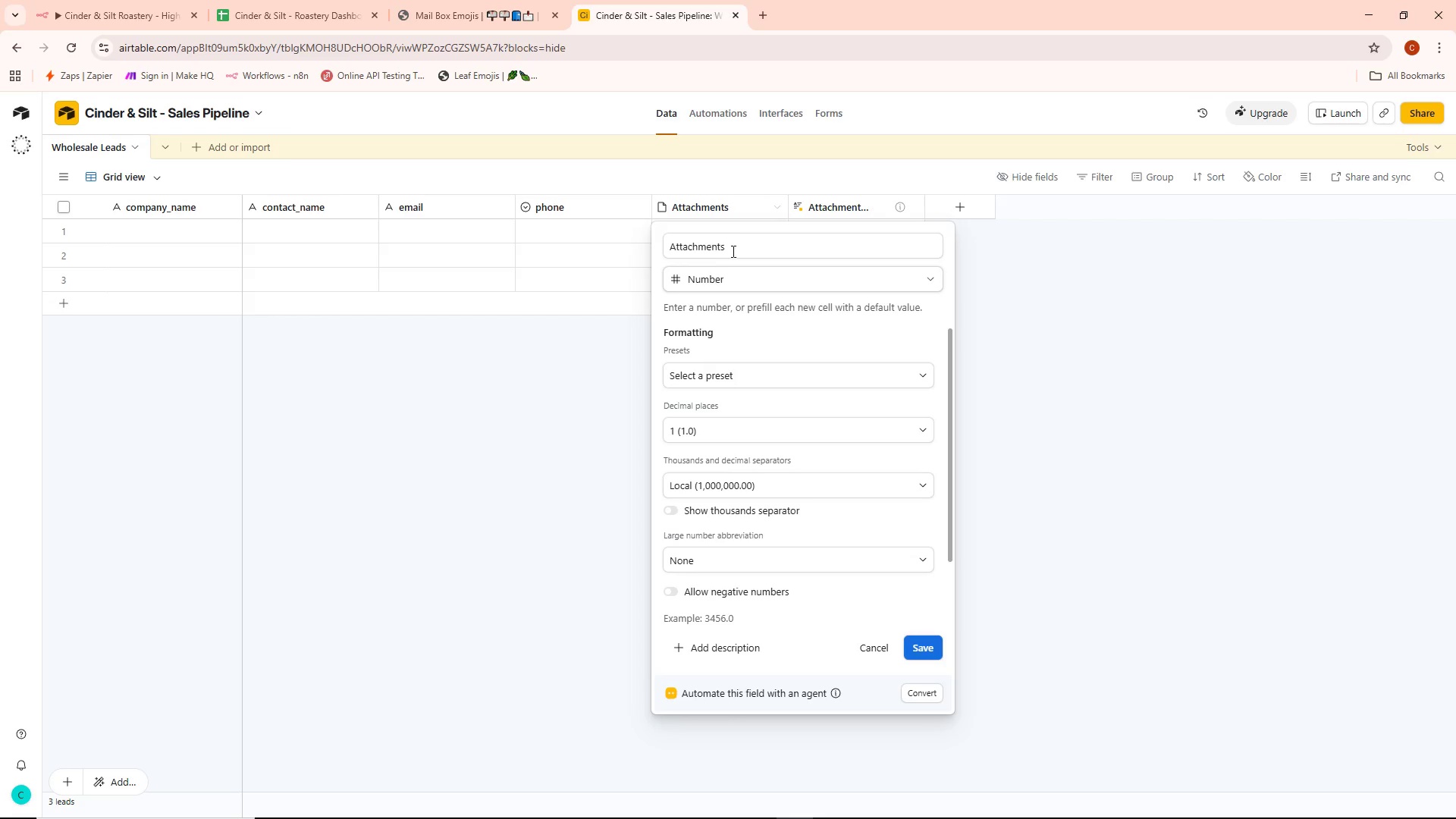 
left_click([736, 243])
 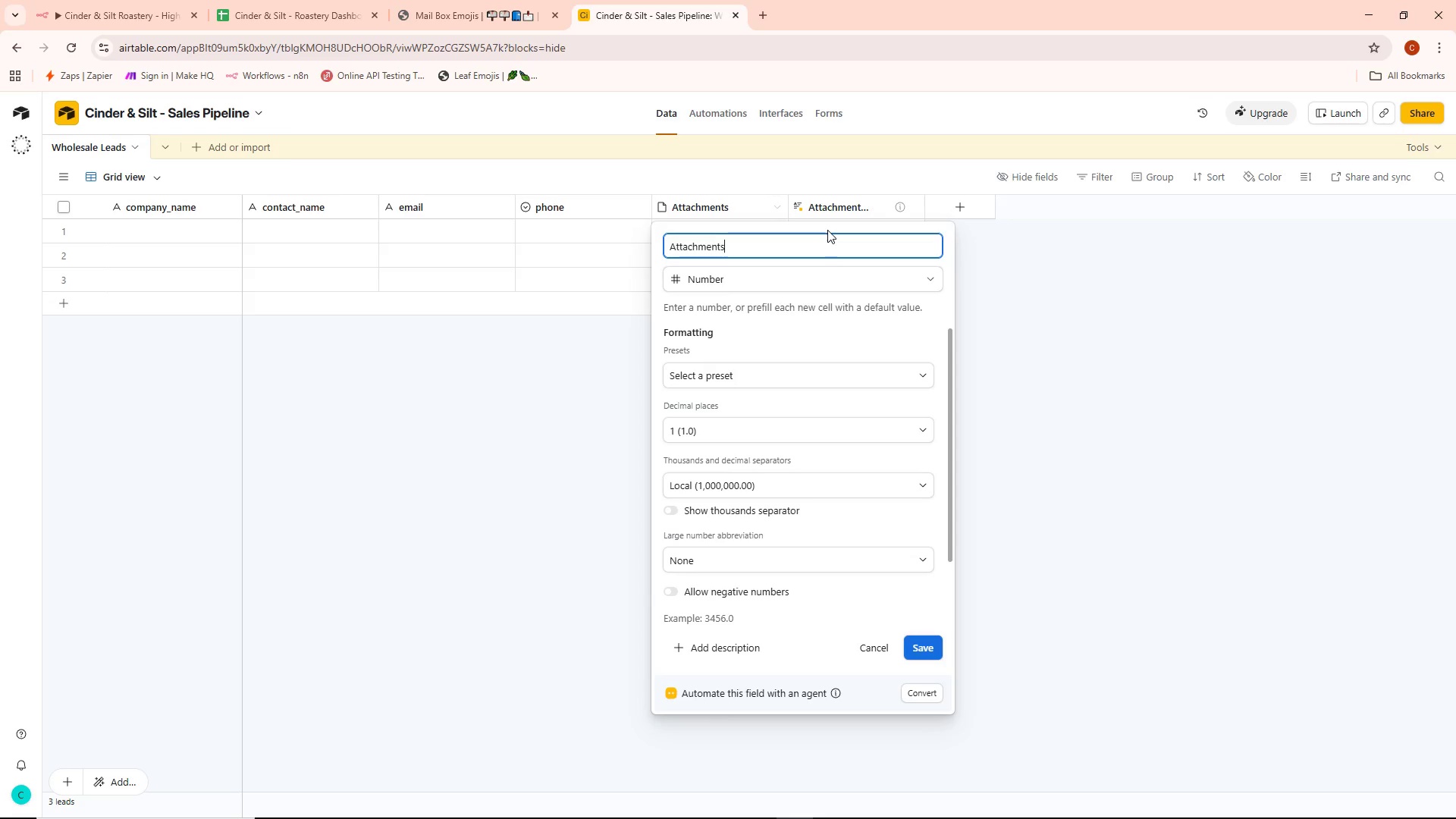 
key(Control+ControlLeft)
 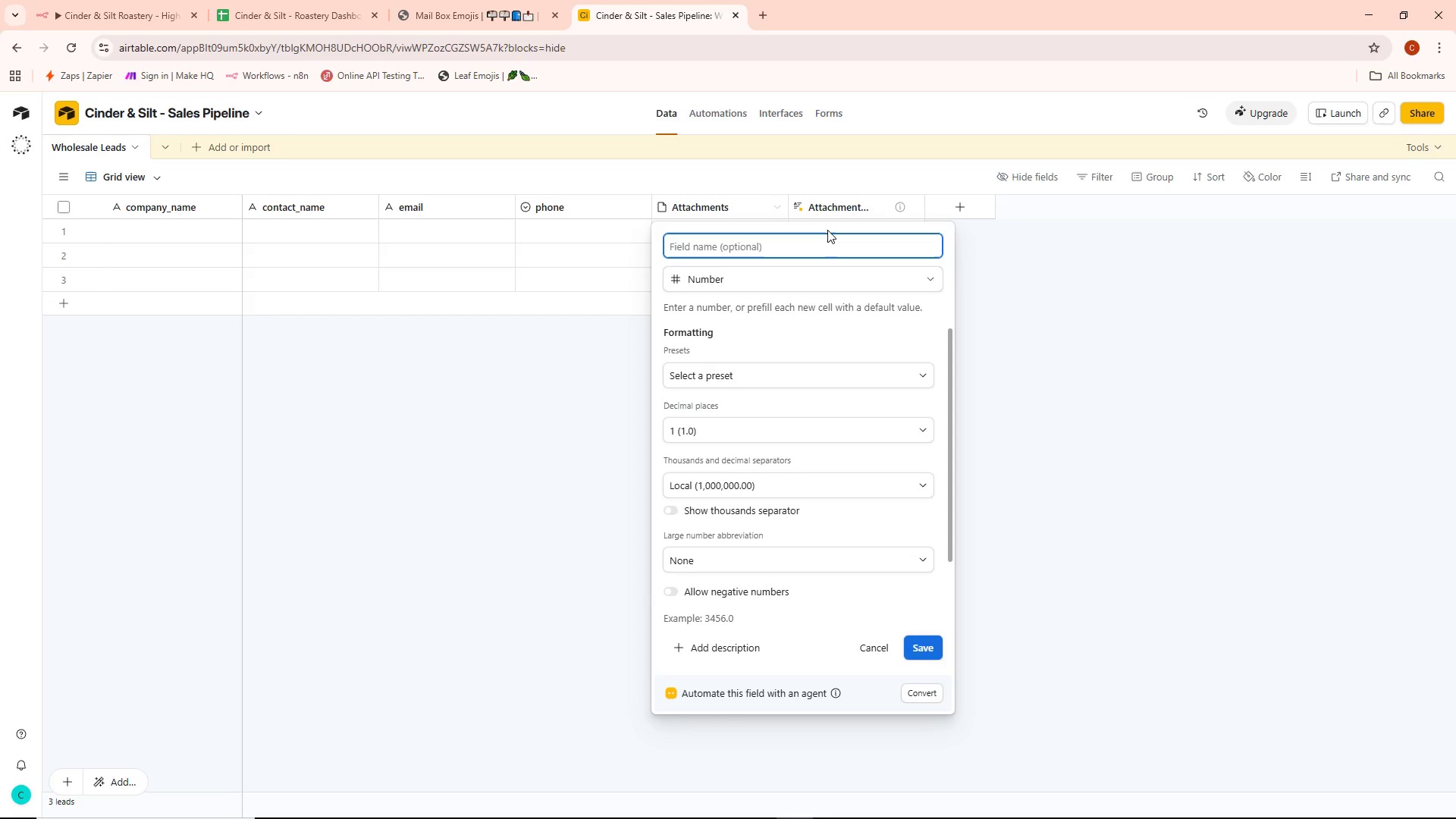 
key(Control+Backspace)
 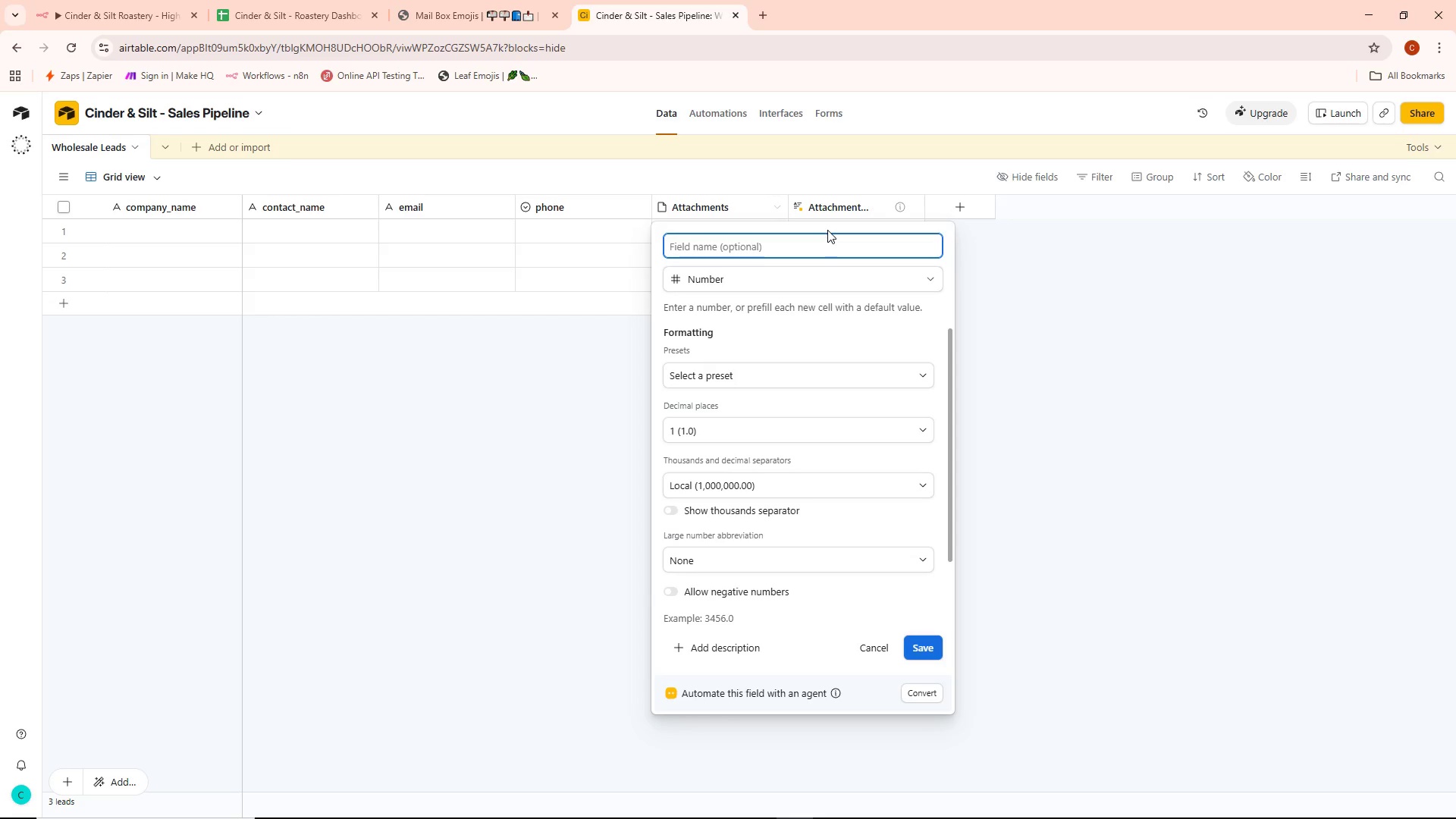 
type(monthly_volume)
 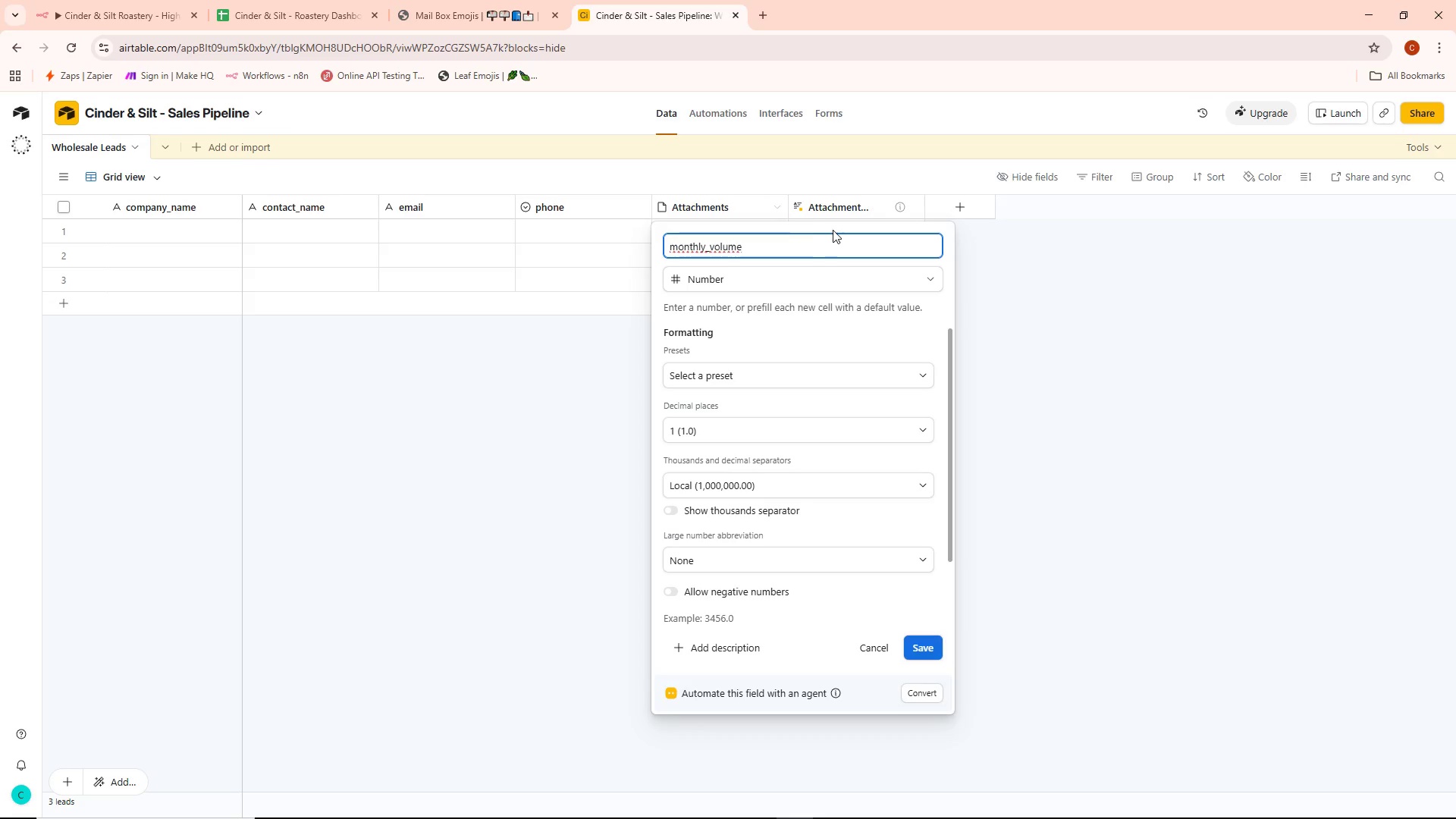 
type(_kg)
 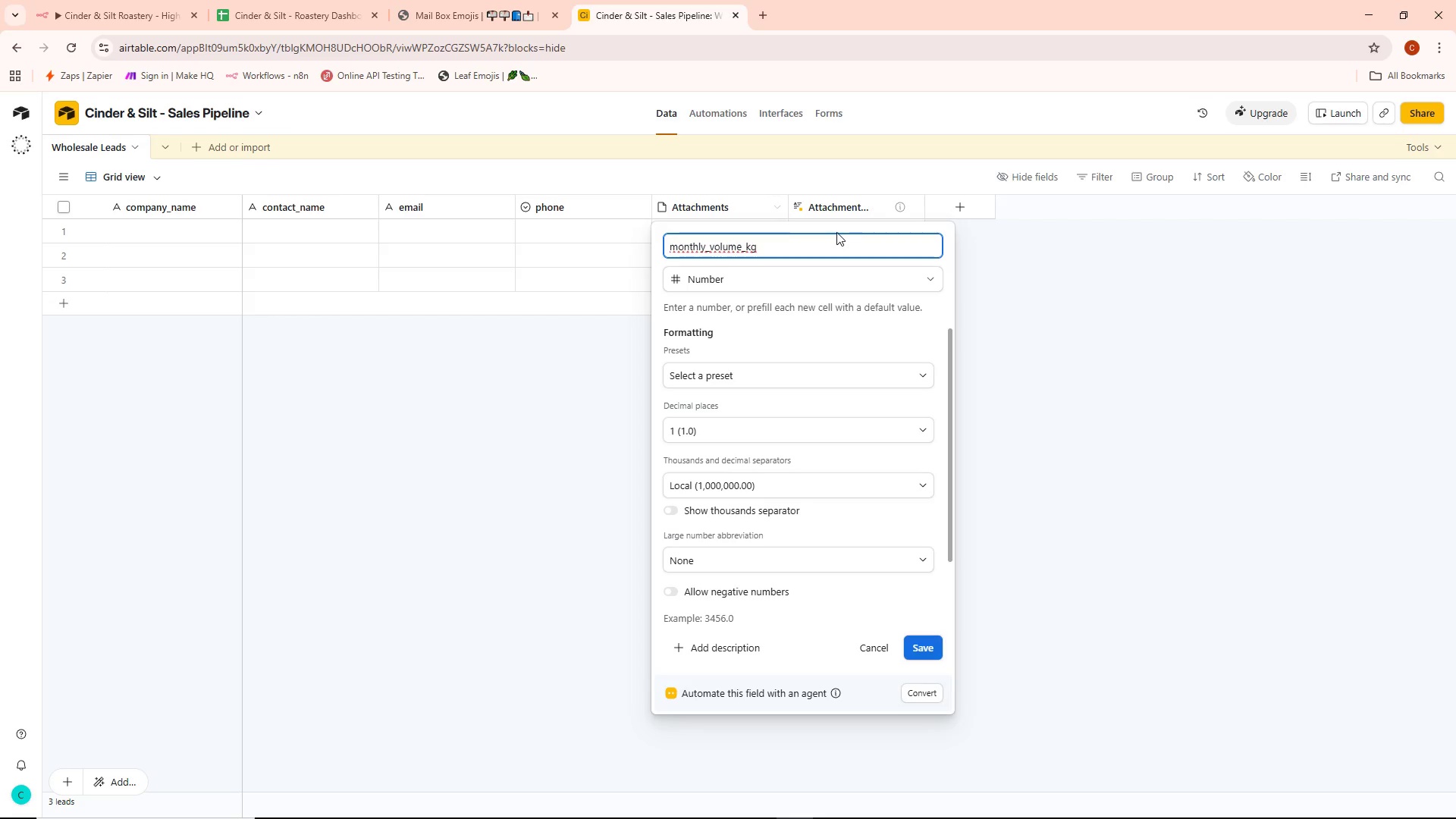 
left_click([915, 645])
 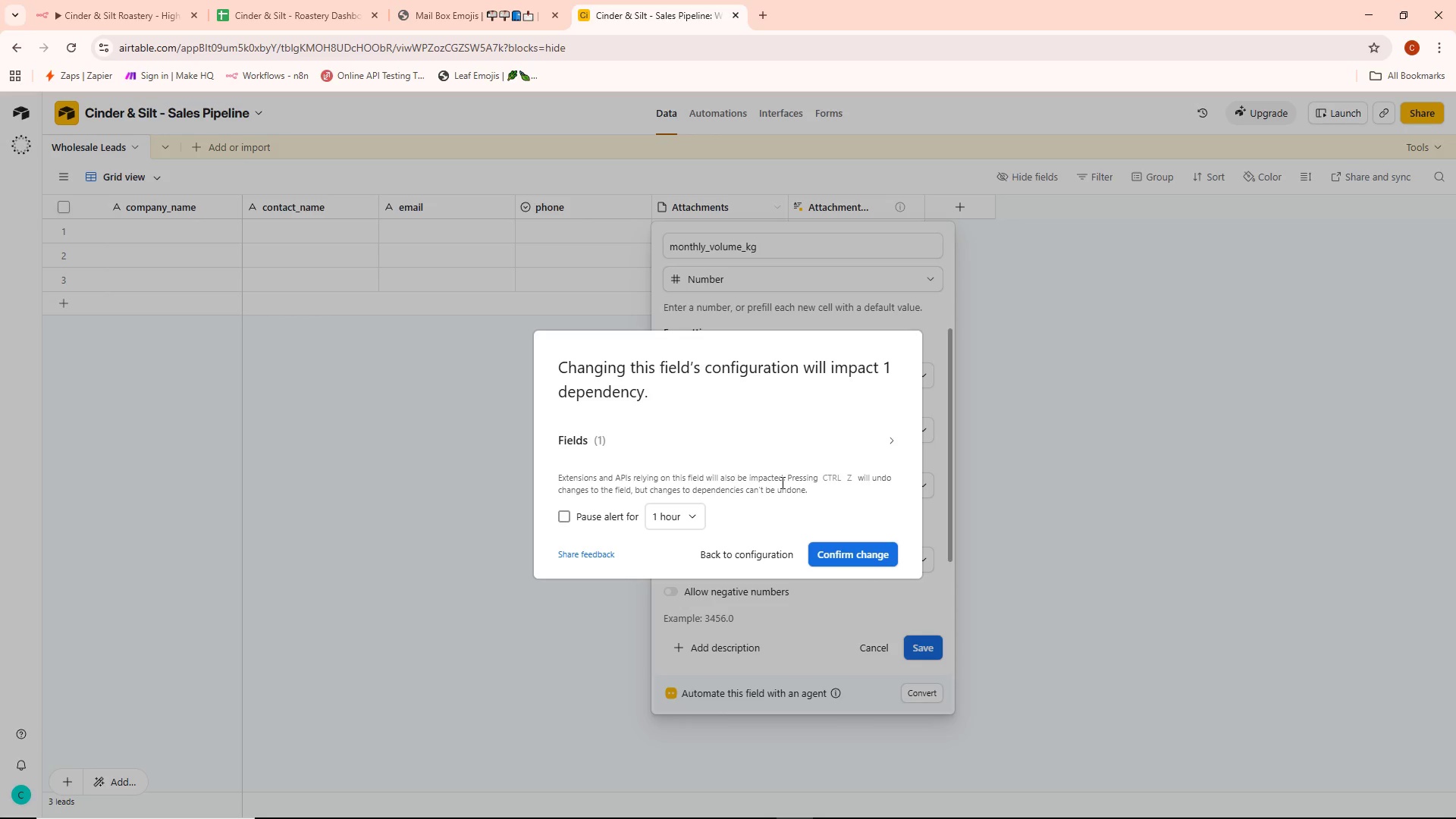 
wait(26.97)
 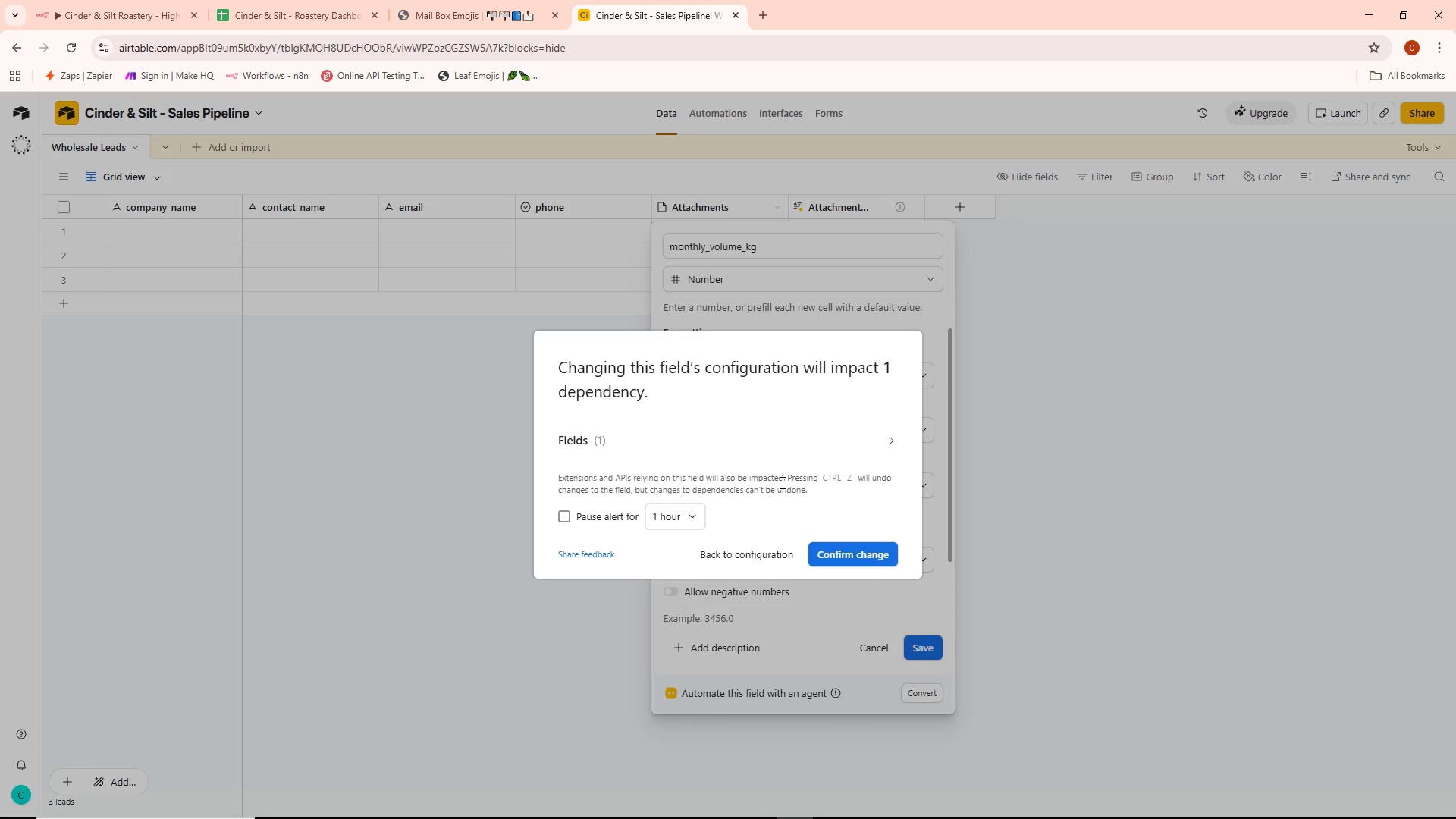 
left_click([851, 559])
 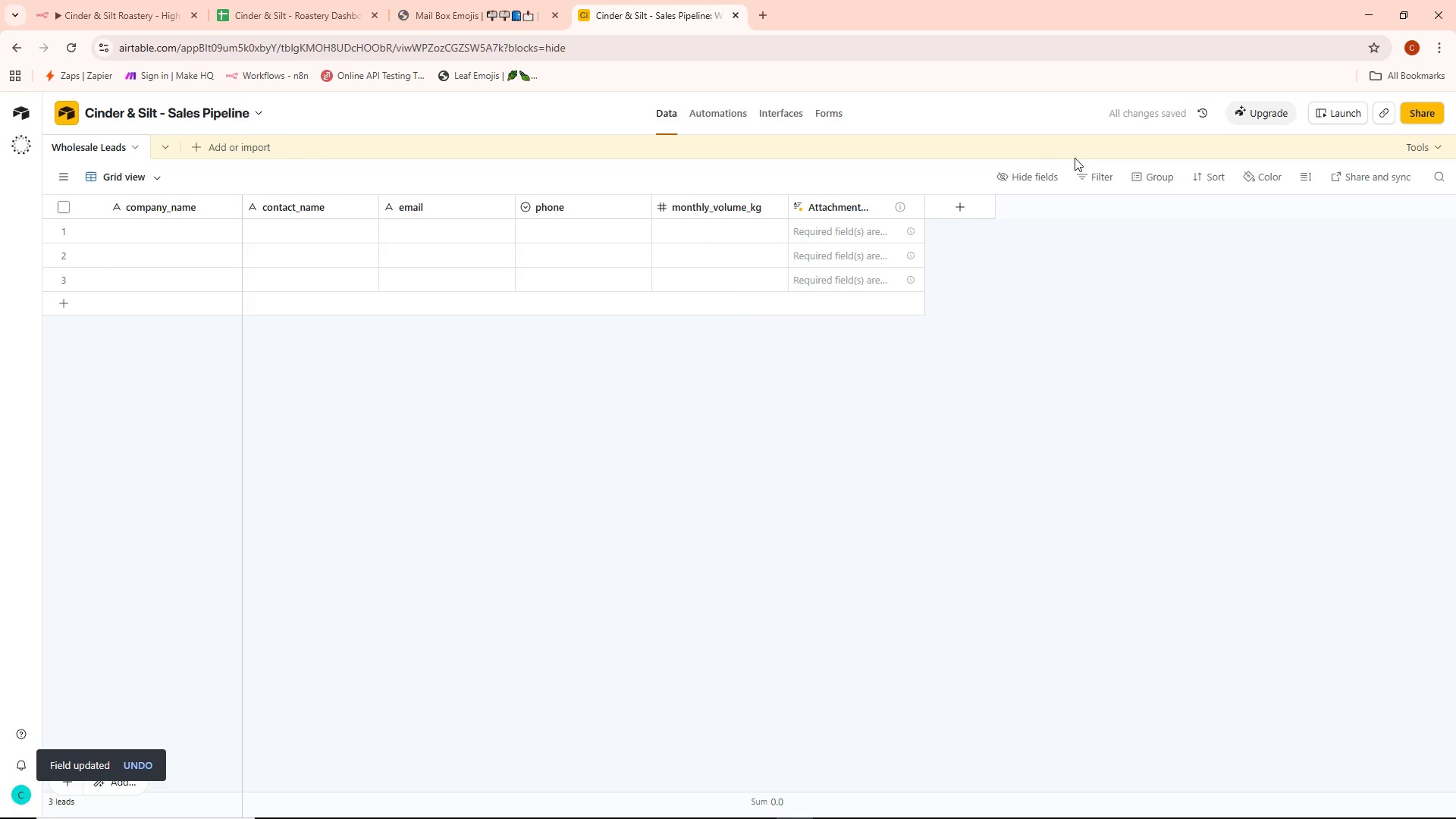 
key(Alt+AltLeft)
 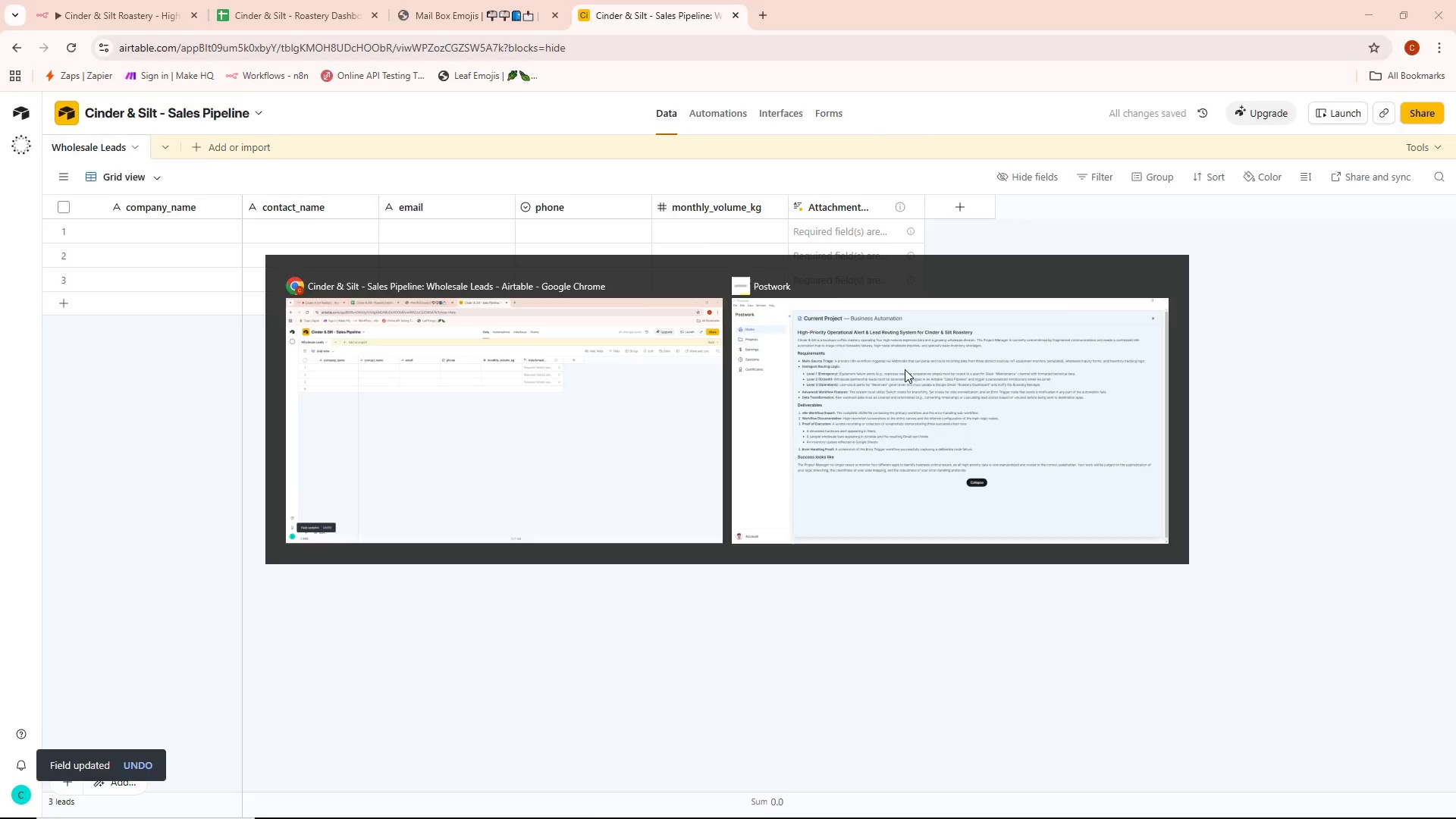 
key(Alt+Tab)